 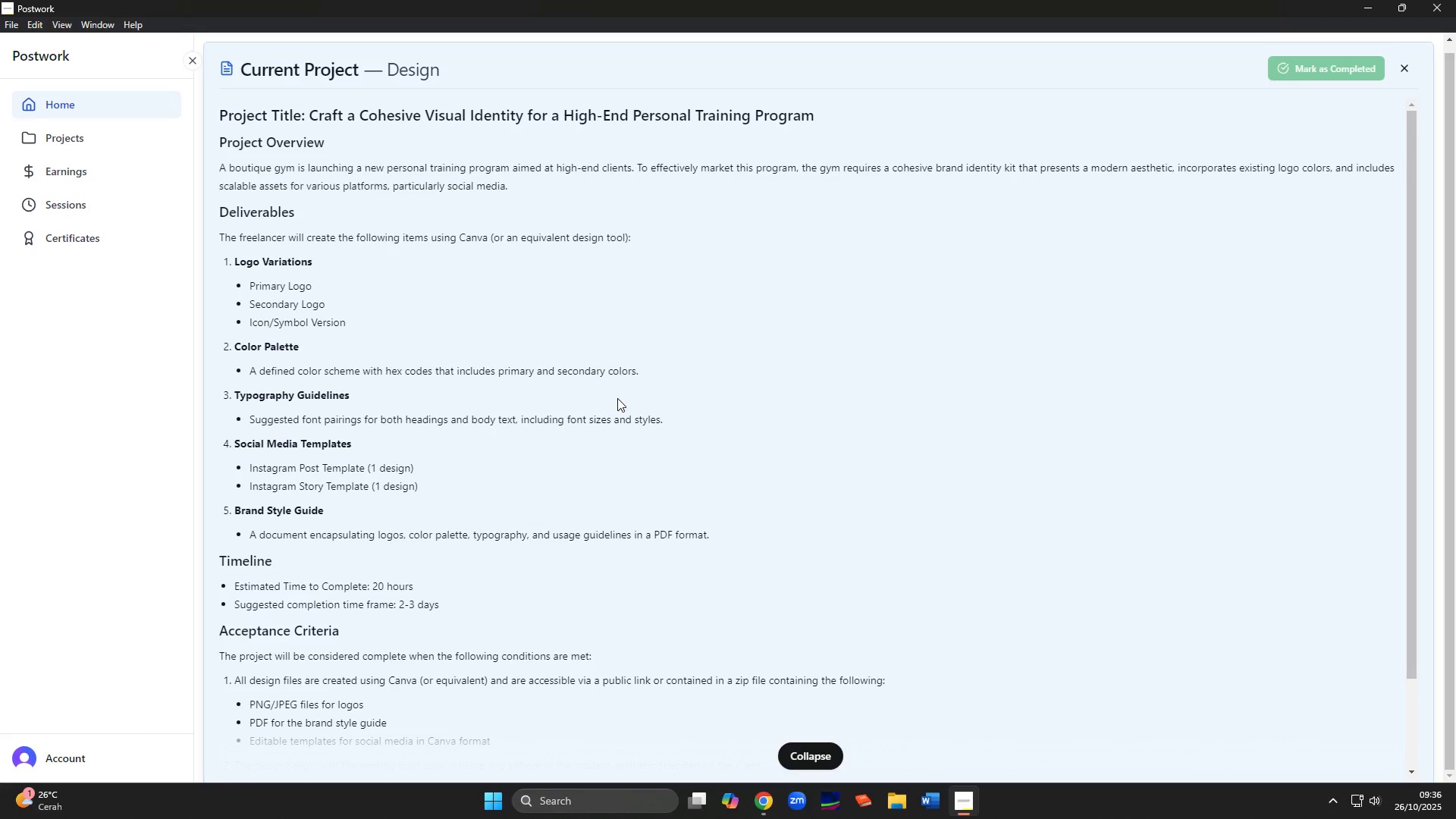 
scroll: coordinate [701, 406], scroll_direction: down, amount: 1.0
 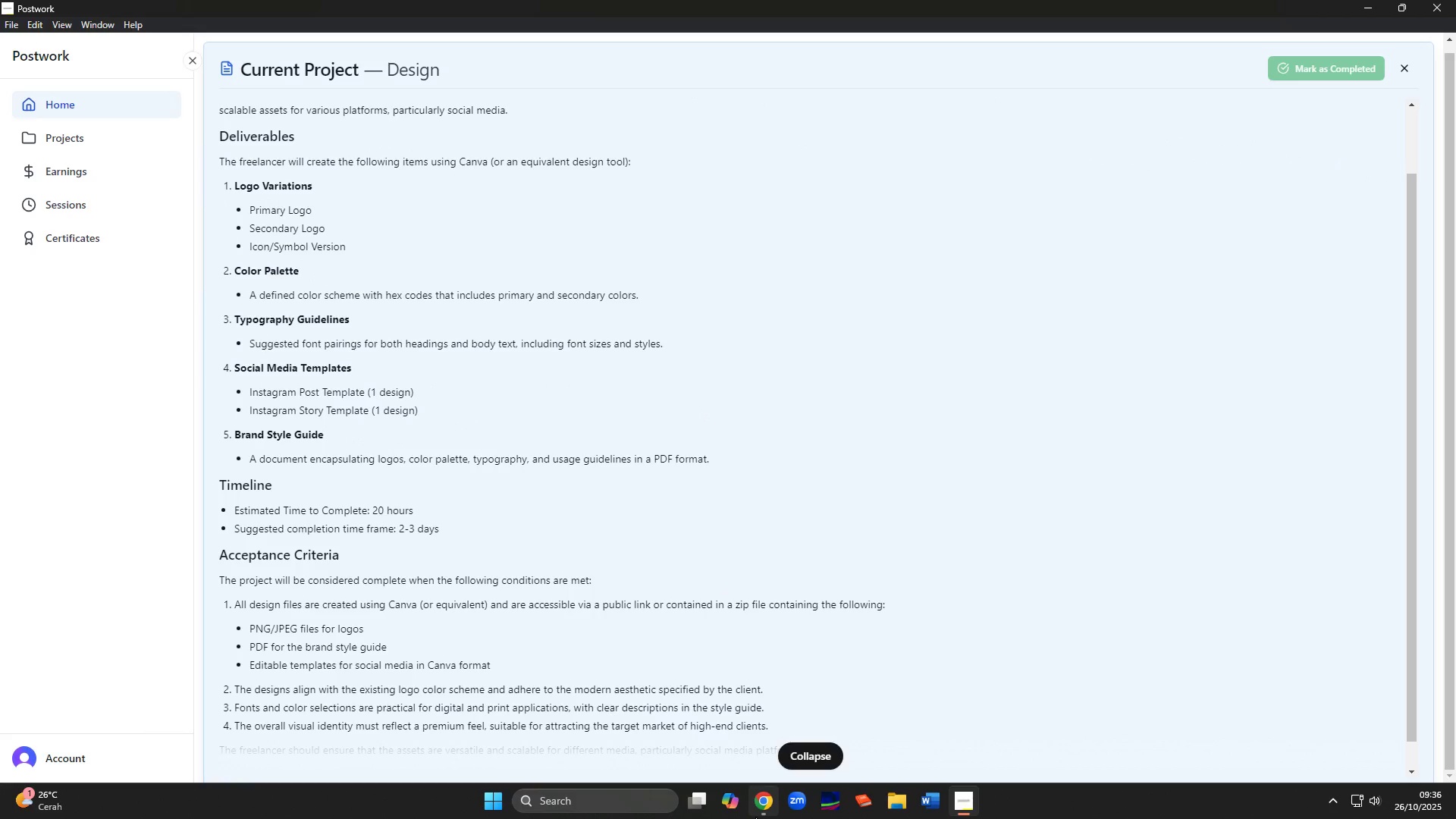 
left_click([755, 817])
 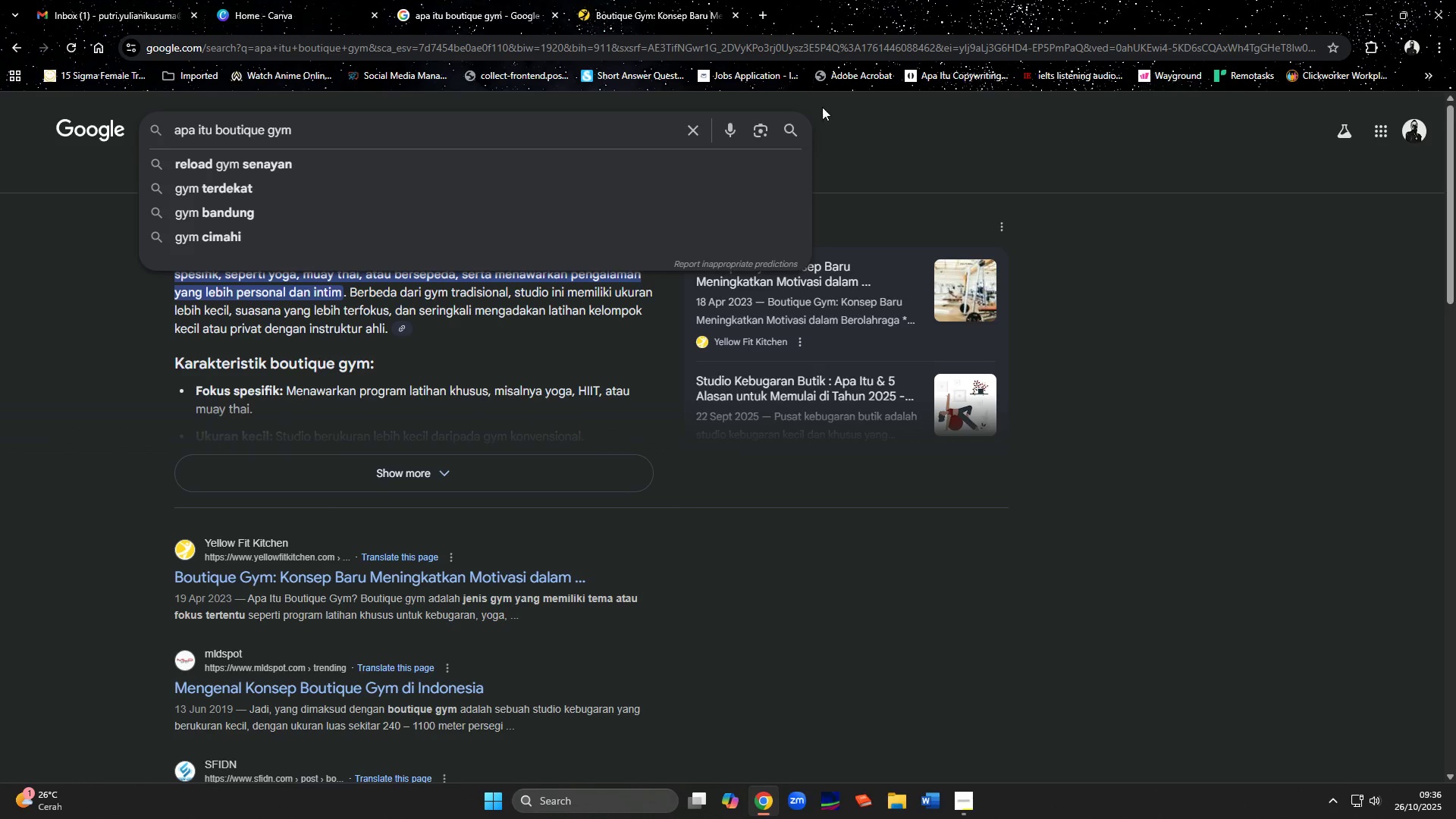 
left_click([1047, 184])
 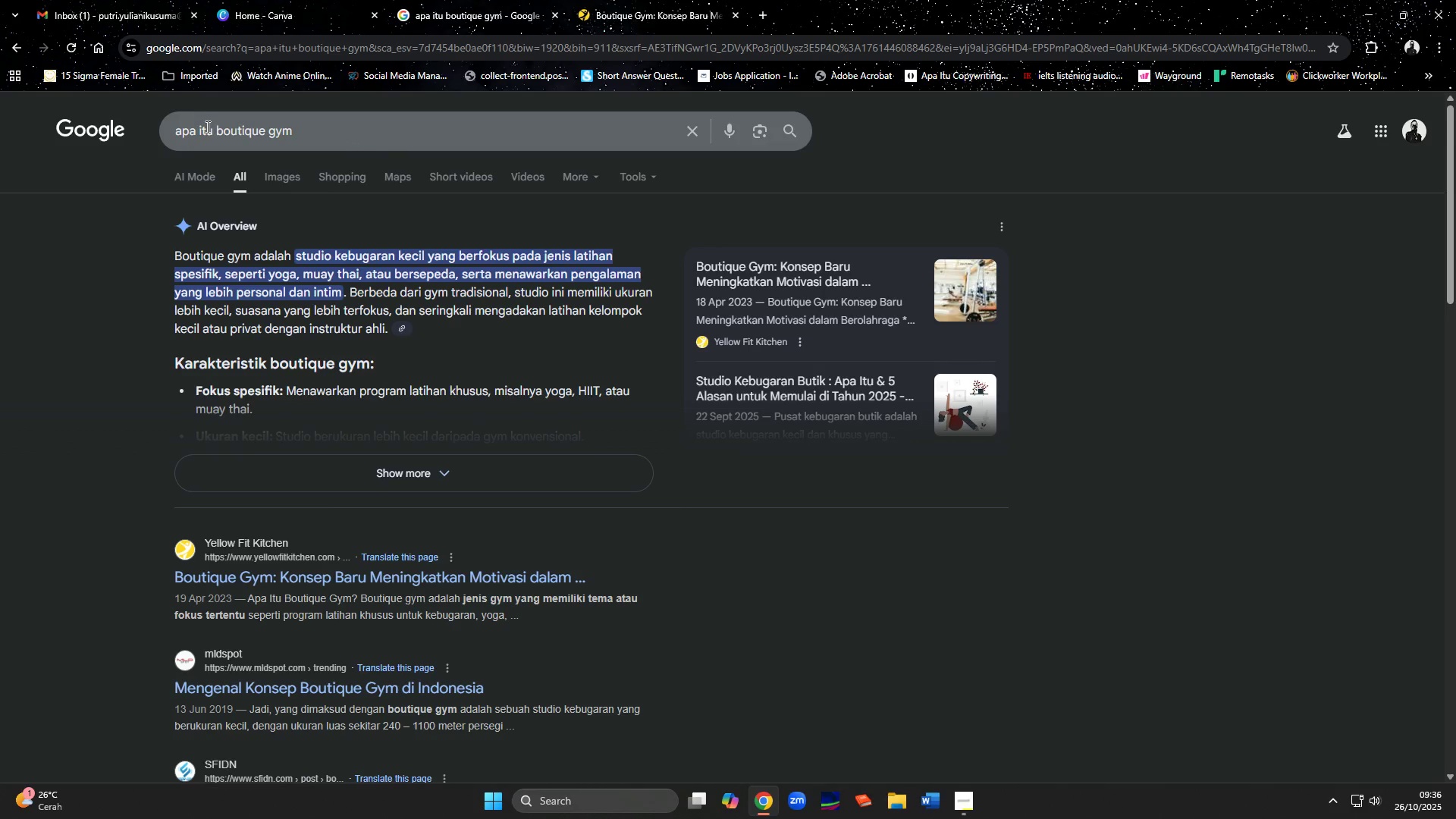 
left_click_drag(start_coordinate=[218, 133], to_coordinate=[74, 133])
 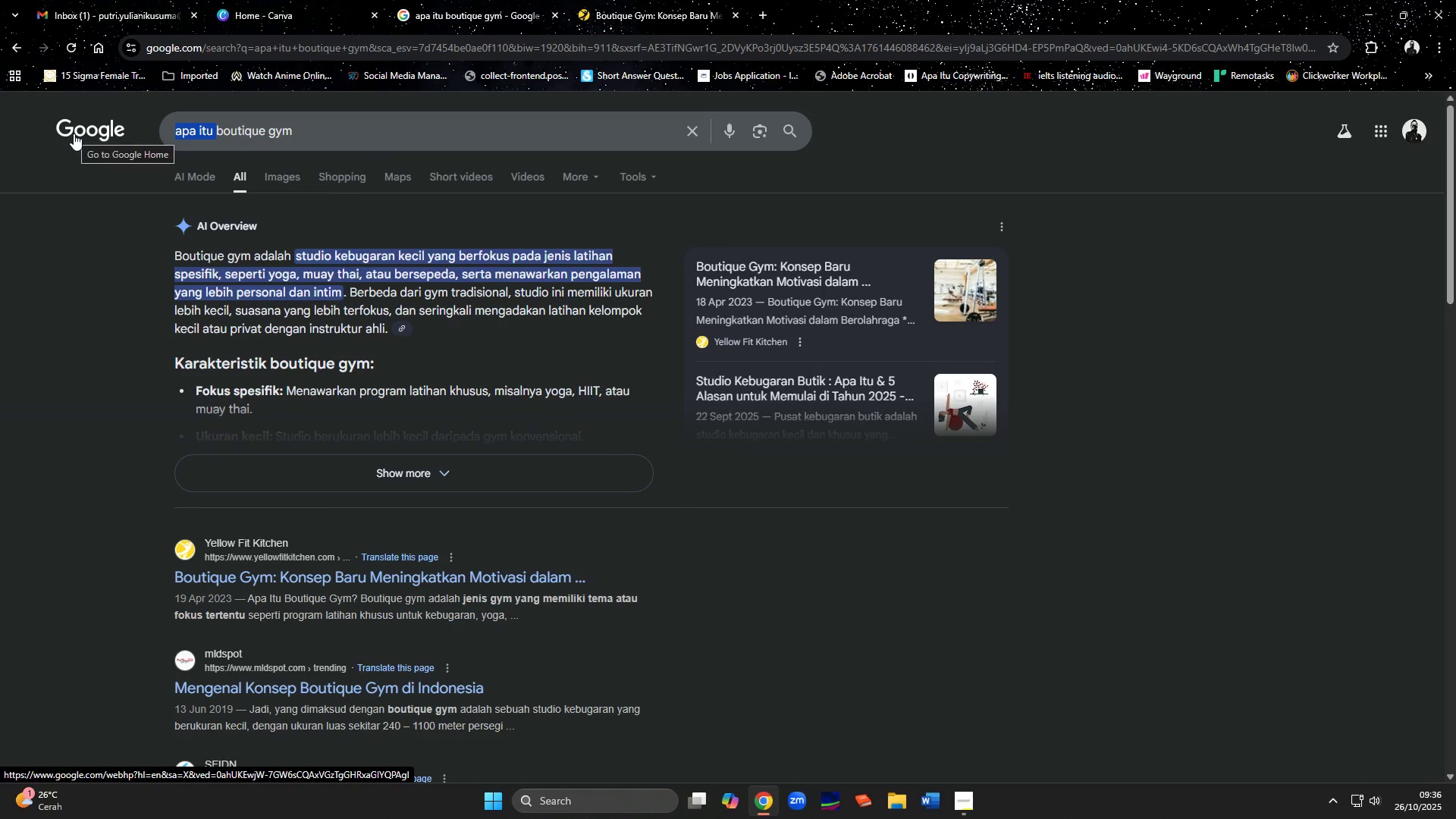 
key(Backspace)
 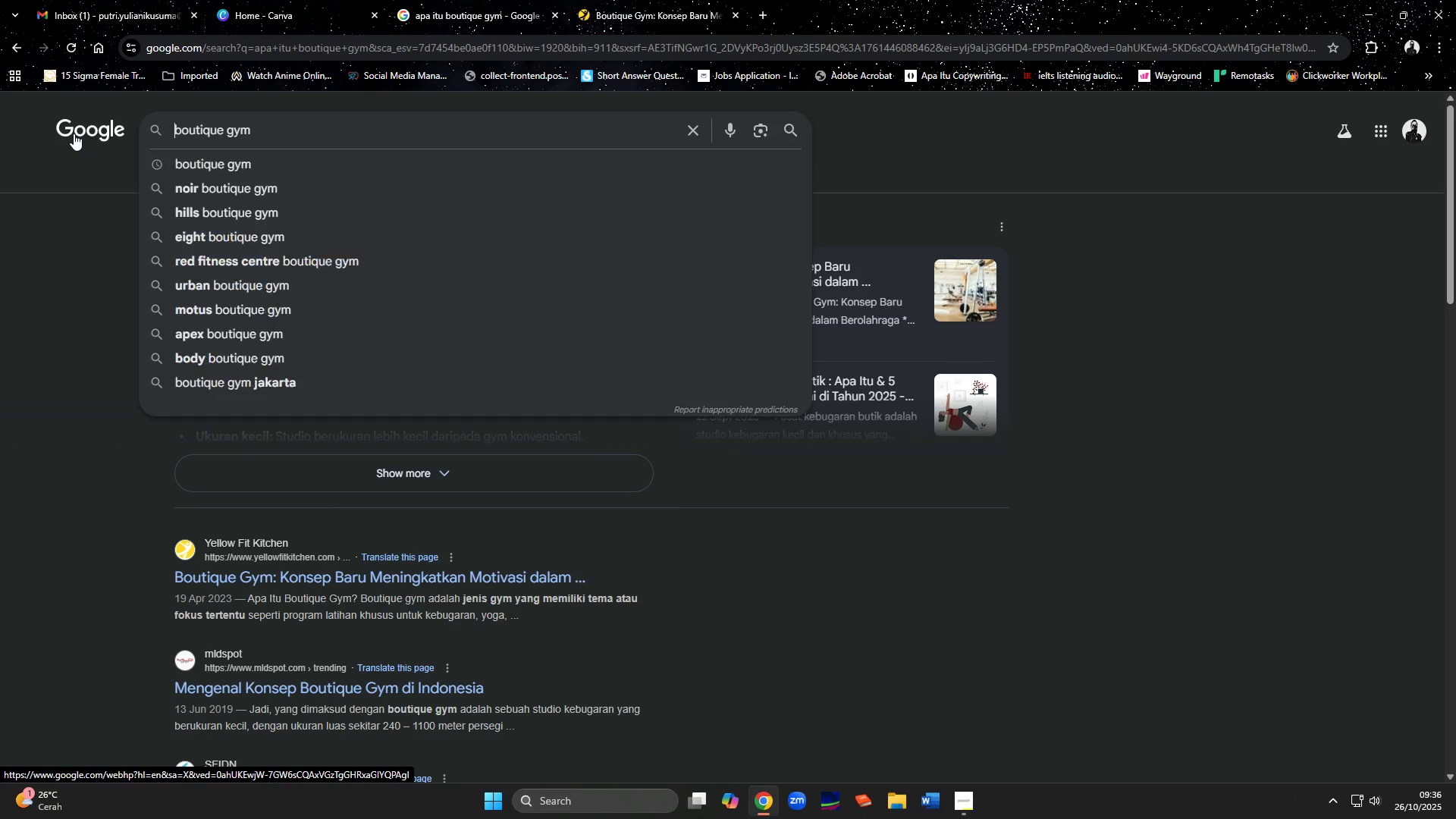 
key(Backslash)
 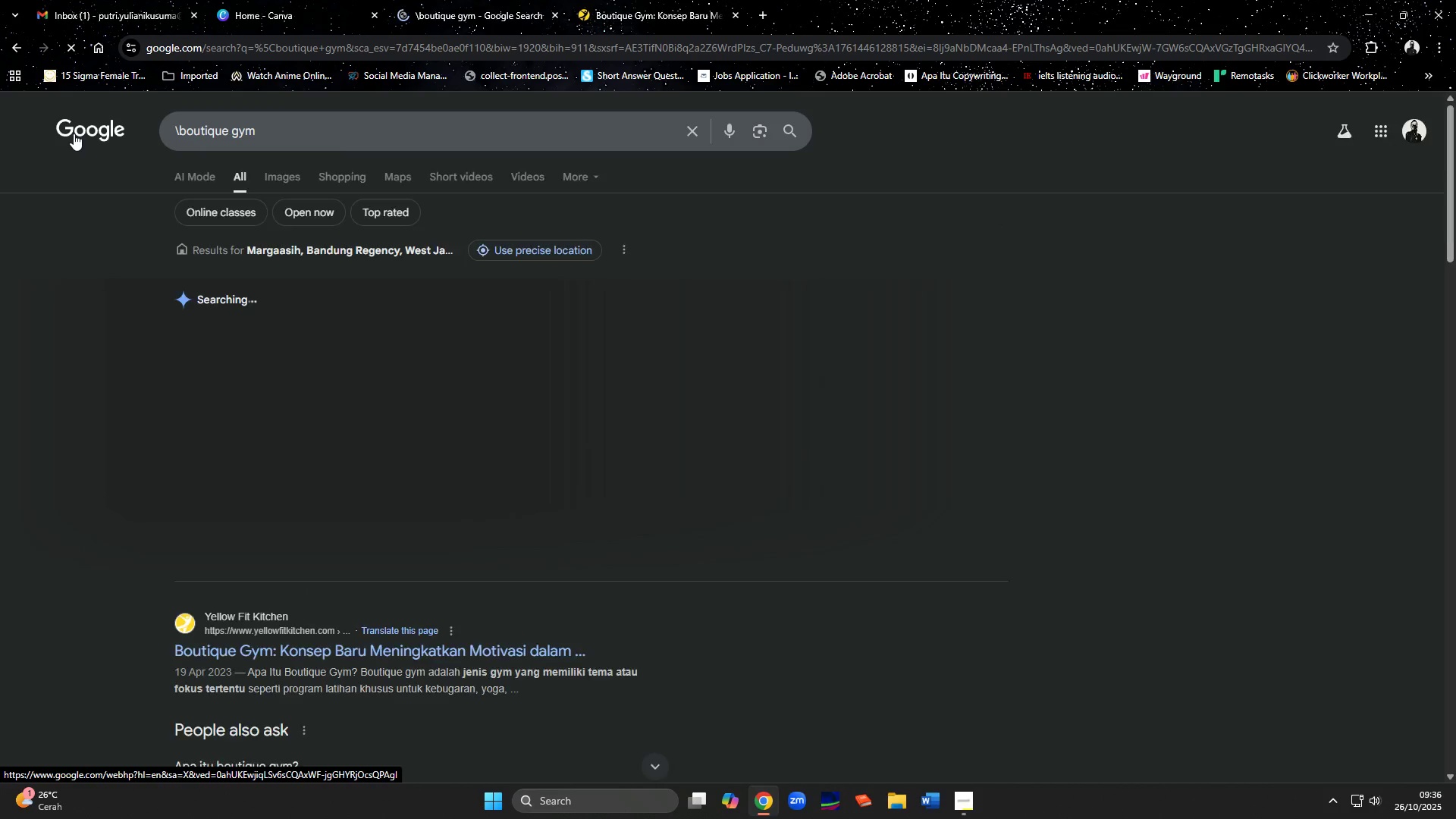 
key(Enter)
 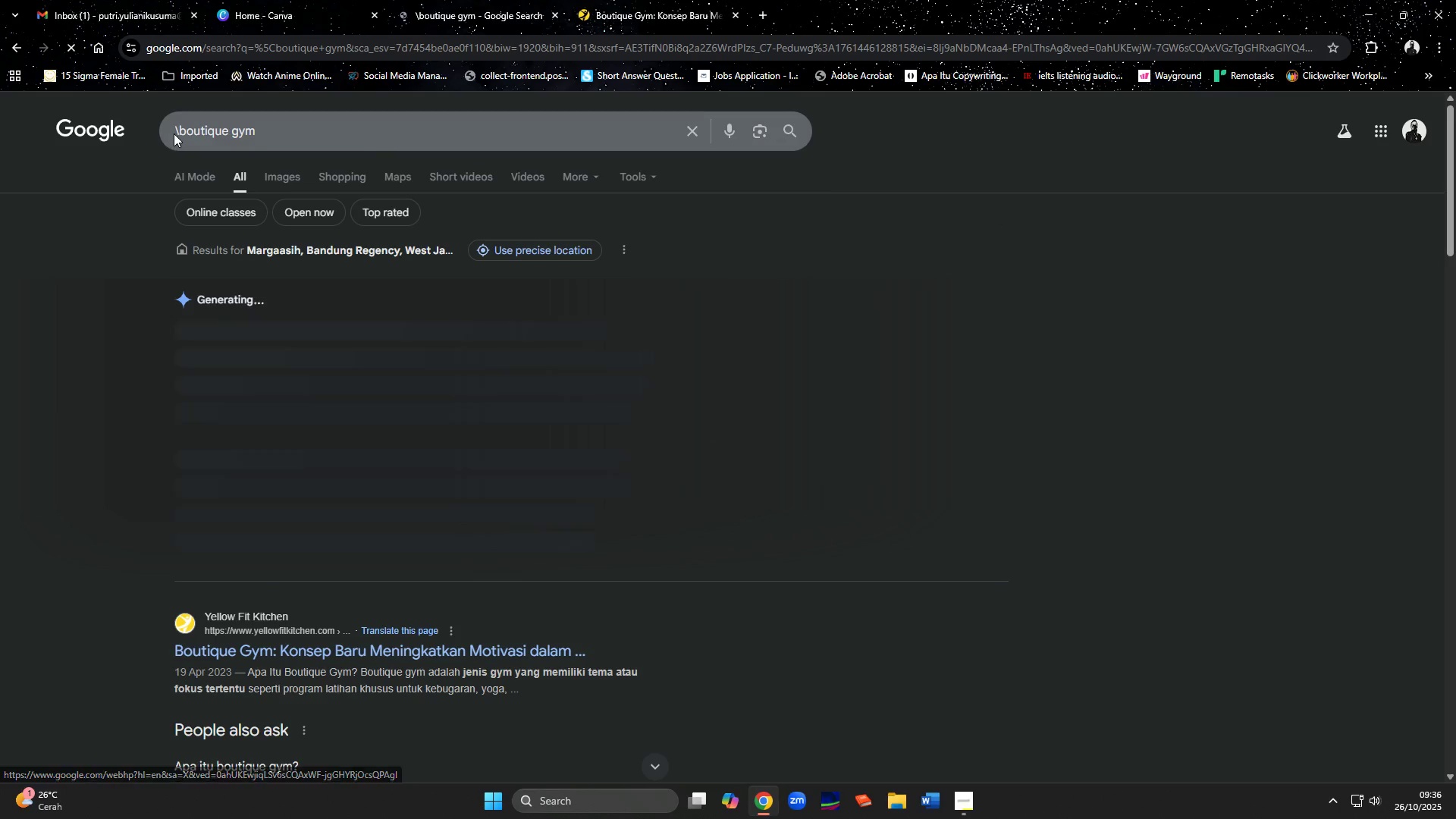 
left_click([181, 131])
 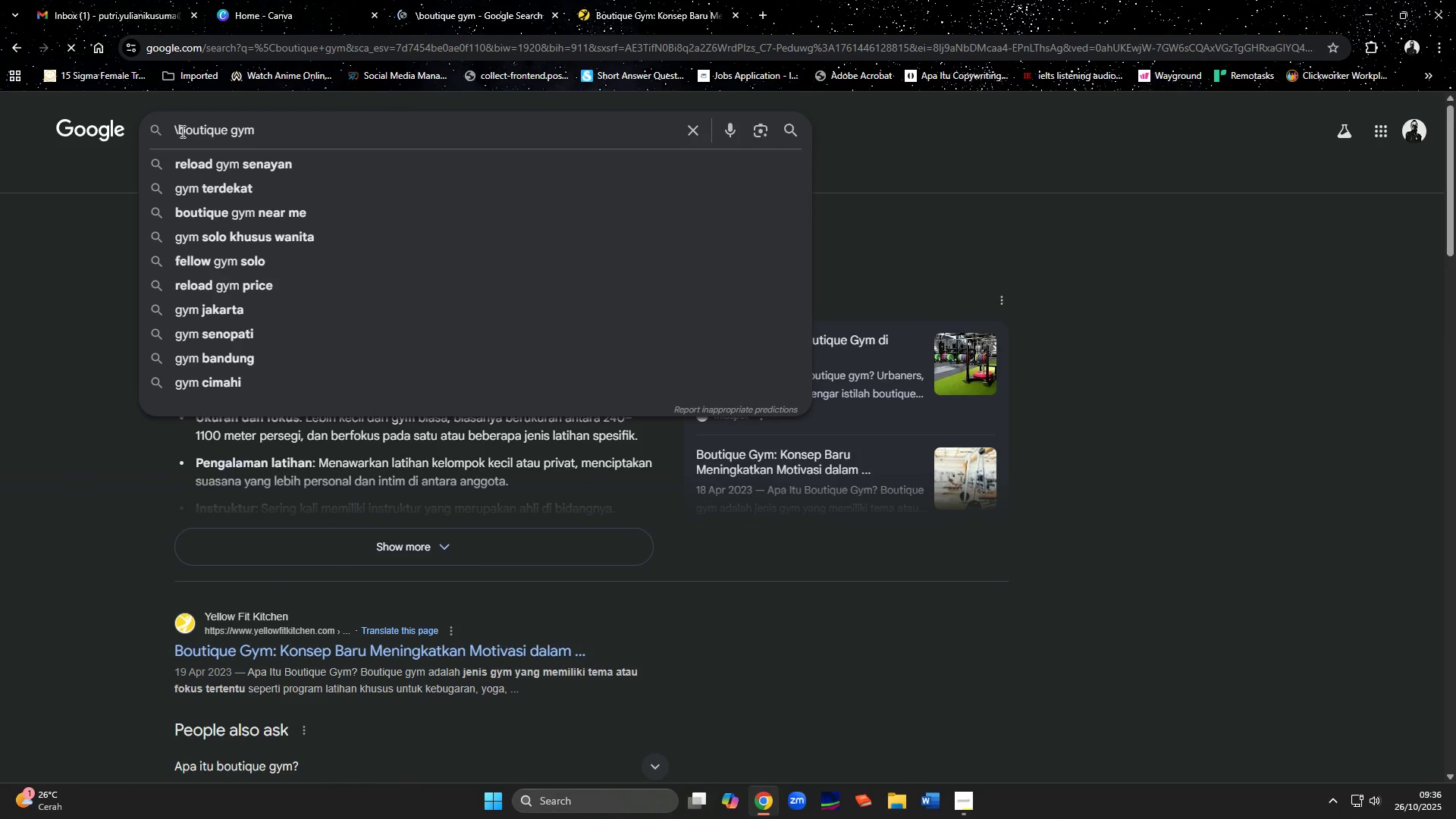 
key(Backspace)
 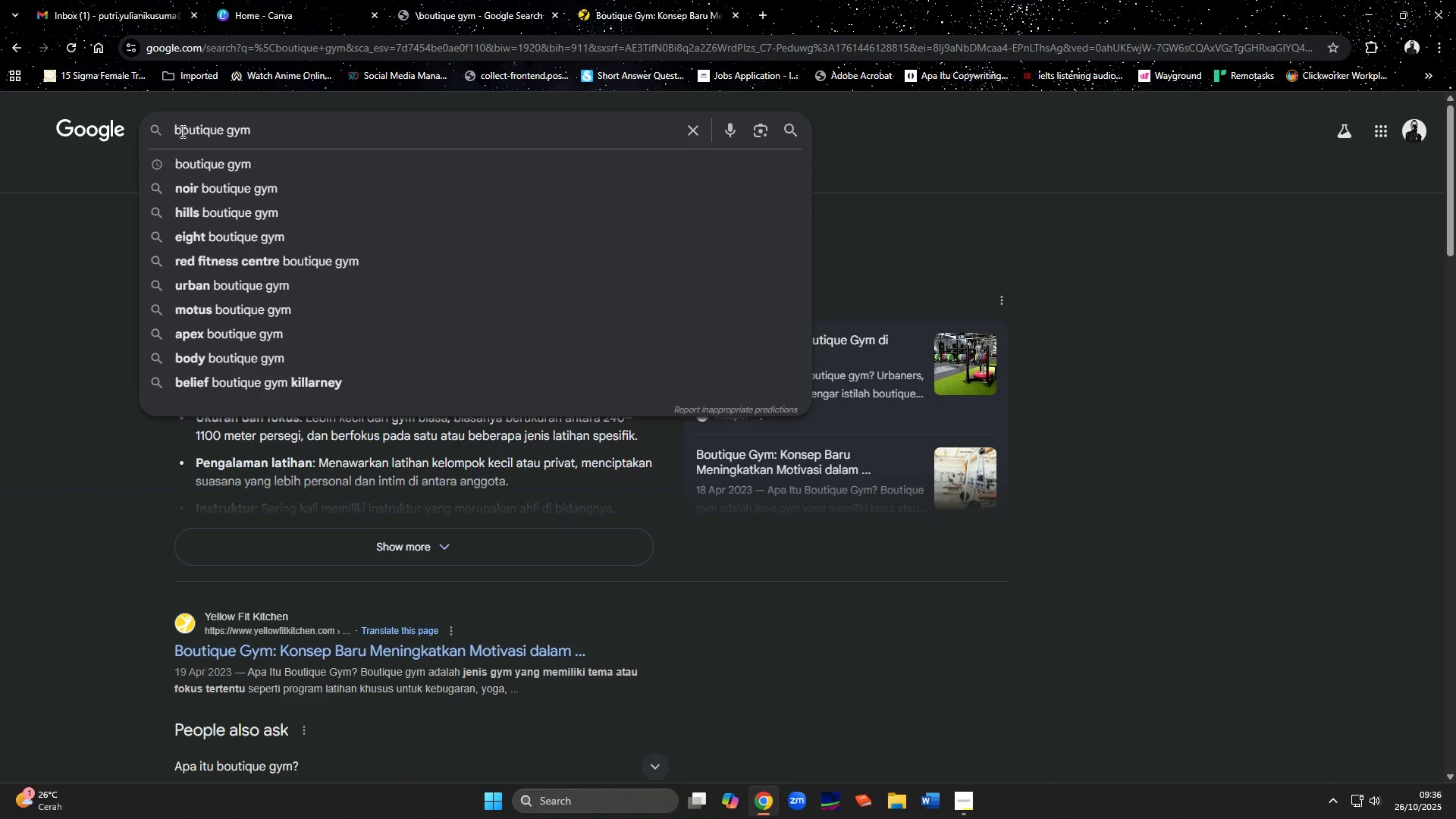 
key(Enter)
 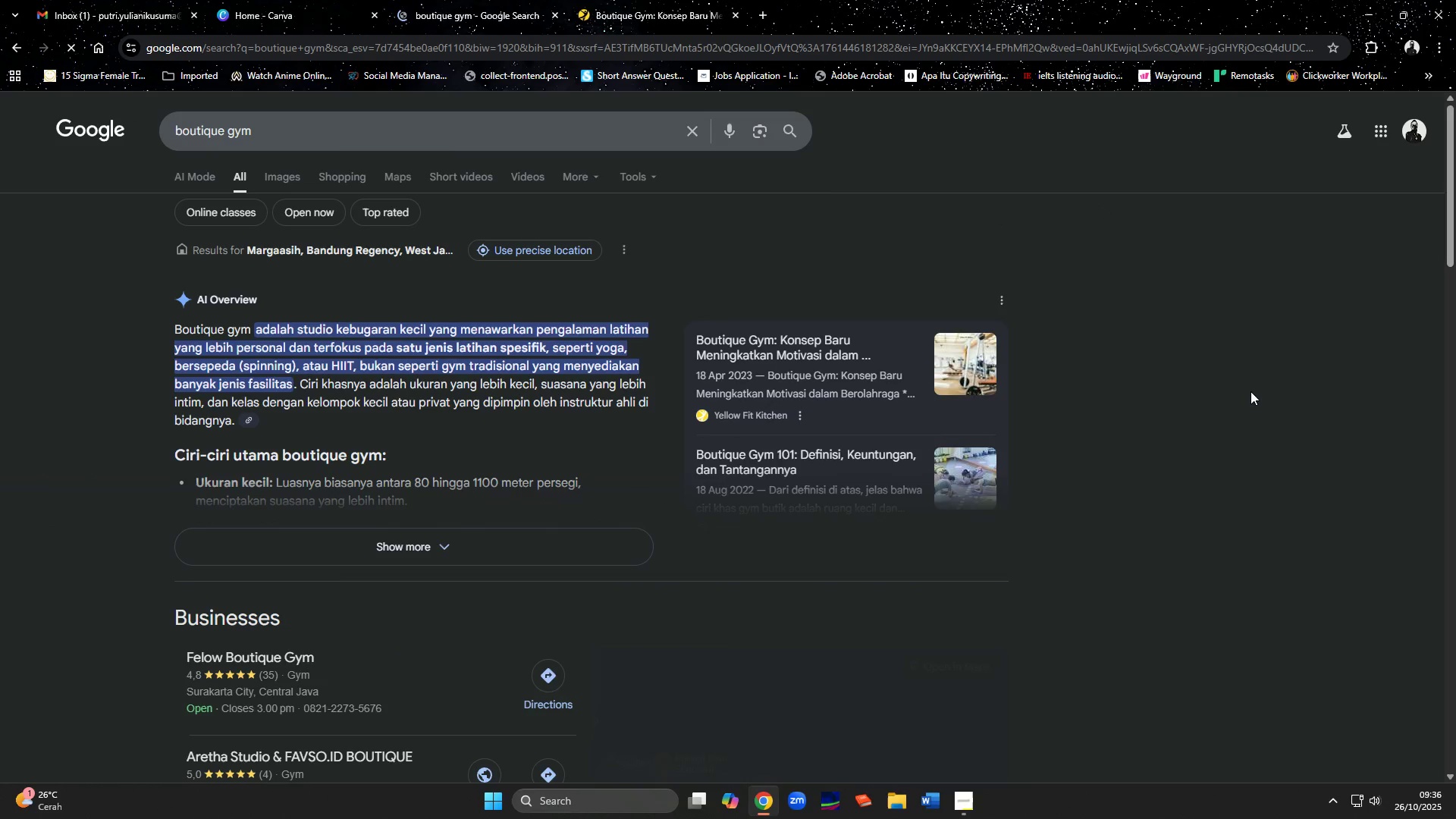 
left_click([637, 0])
 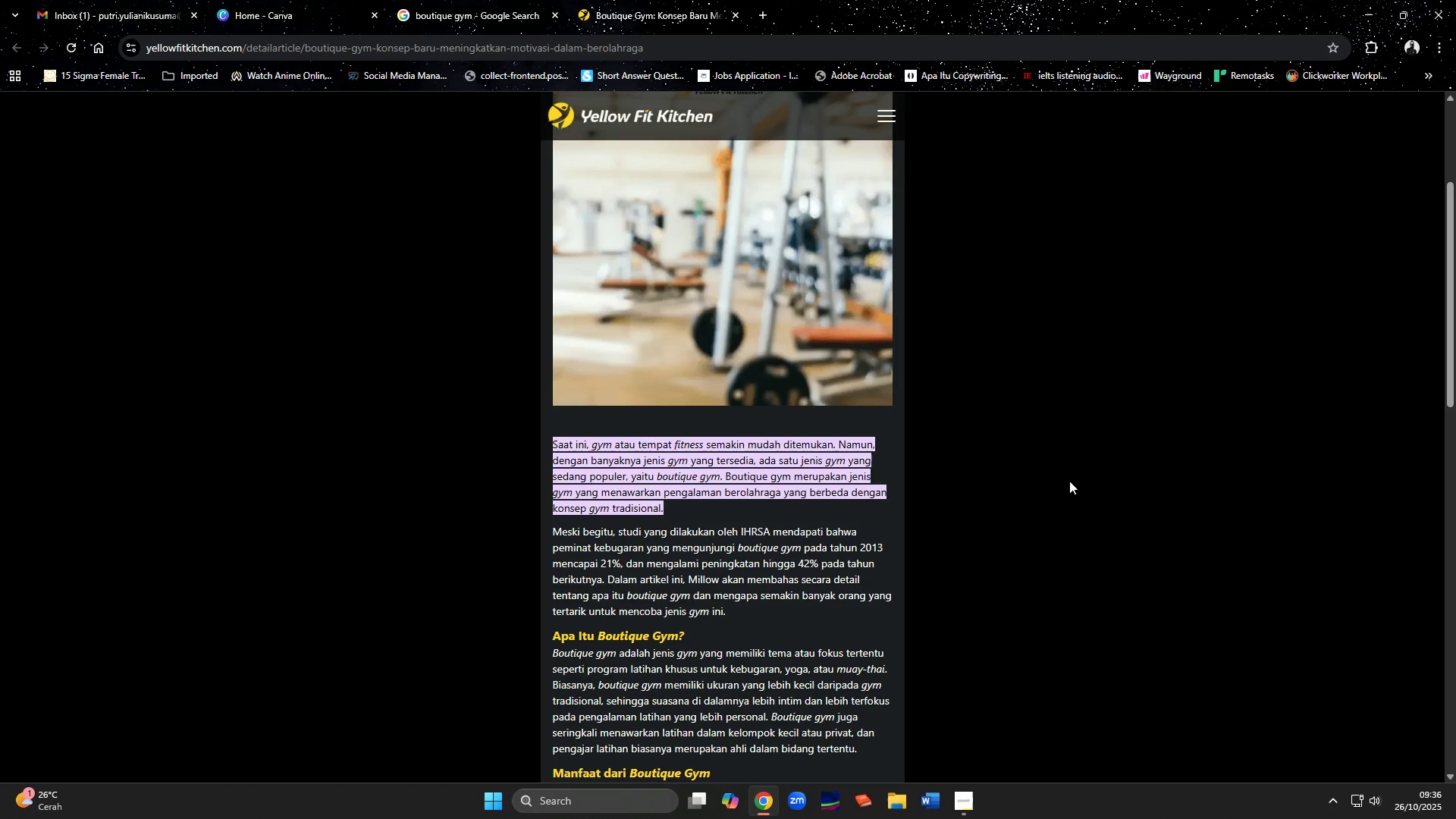 
scroll: coordinate [893, 543], scroll_direction: down, amount: 3.0
 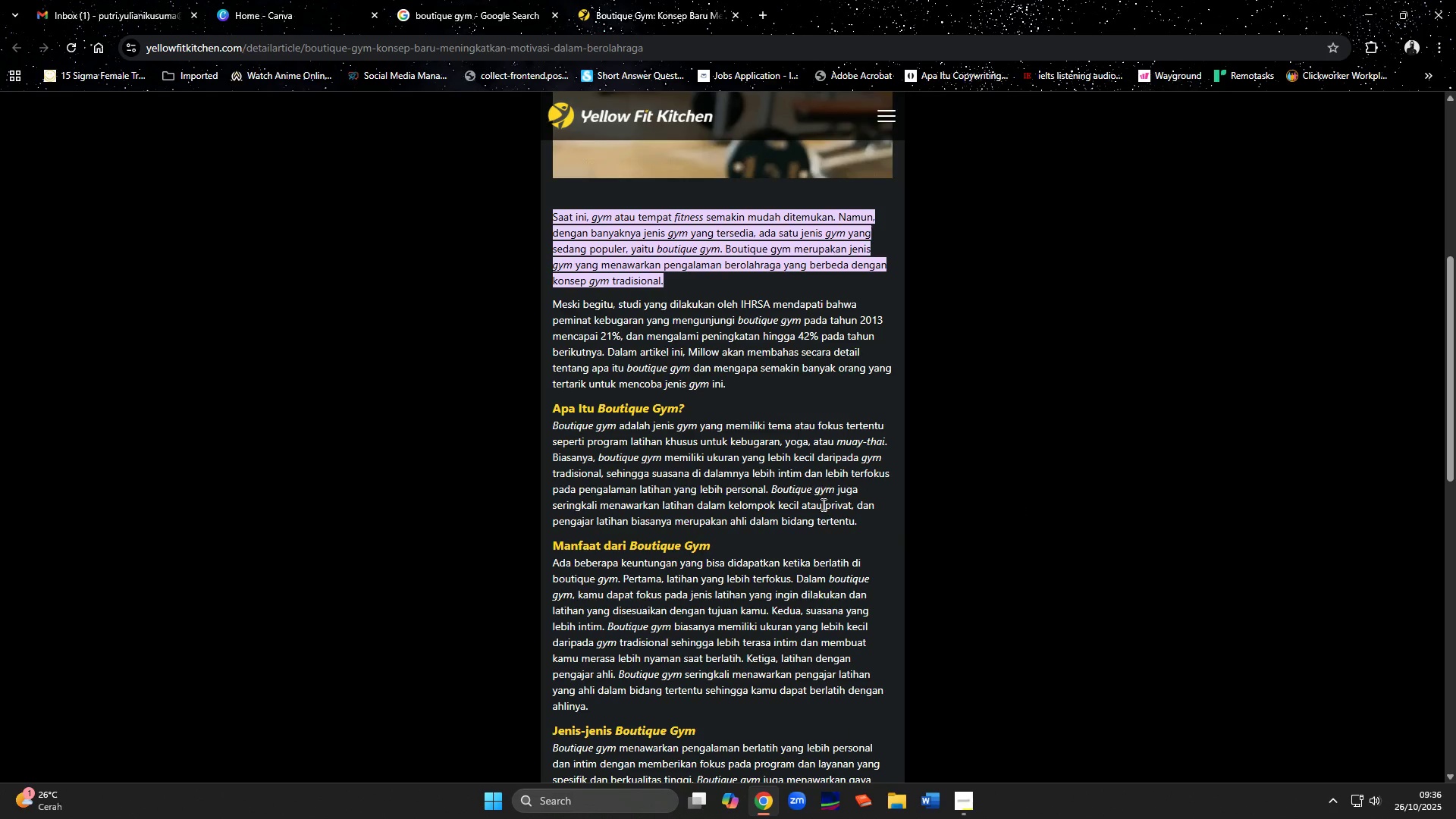 
wait(12.72)
 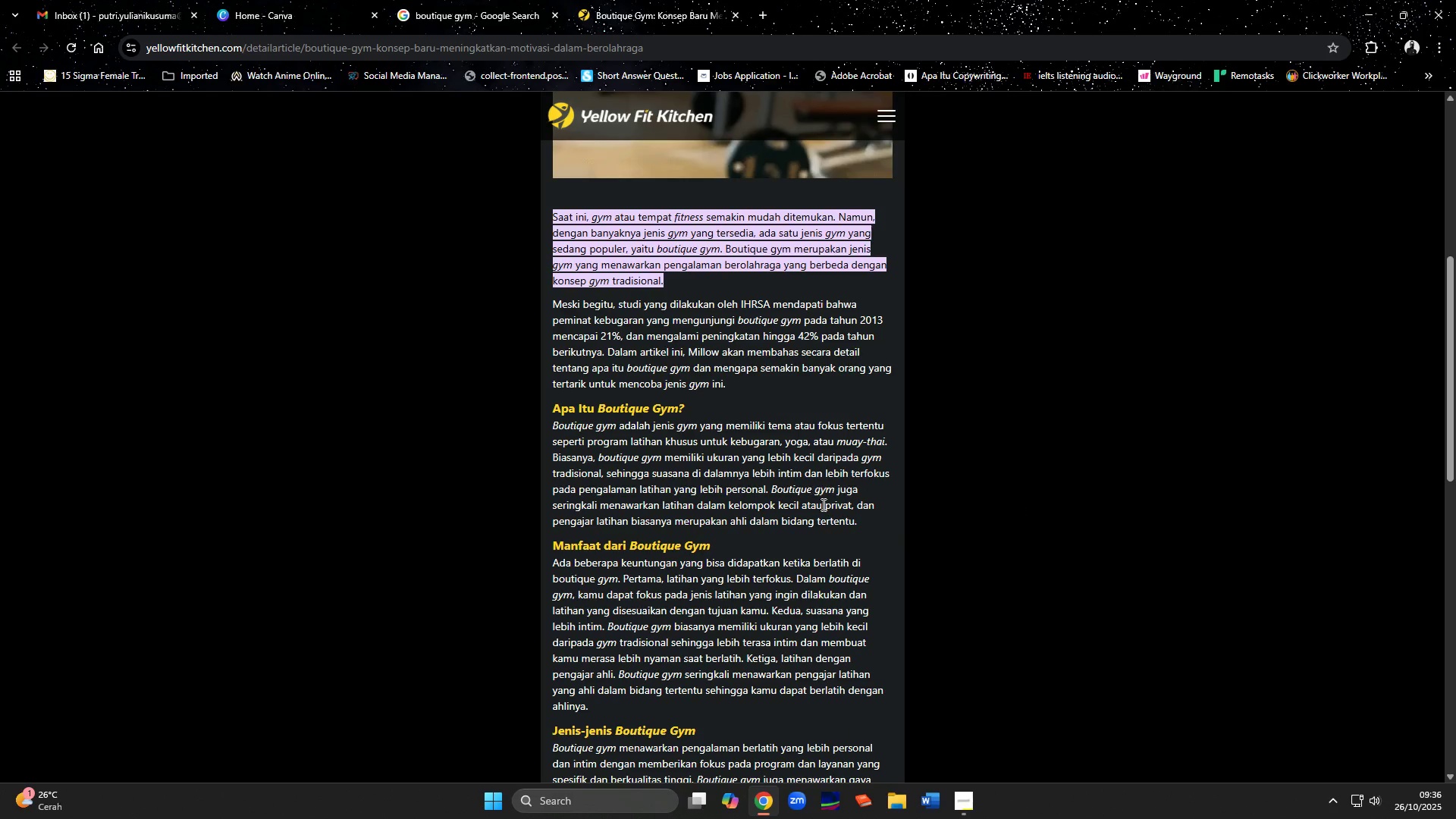 
scroll: coordinate [785, 450], scroll_direction: down, amount: 2.0
 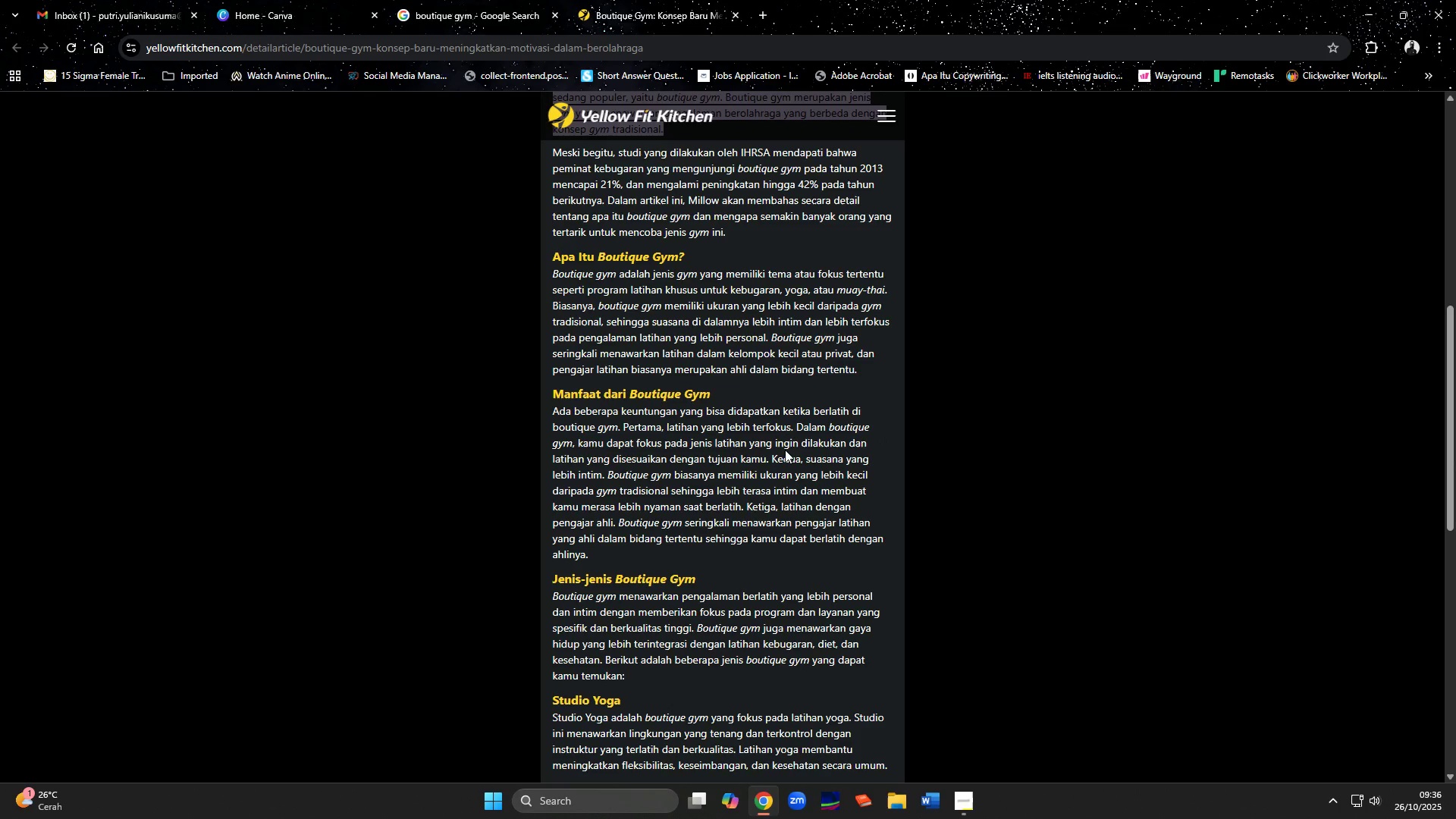 
wait(5.73)
 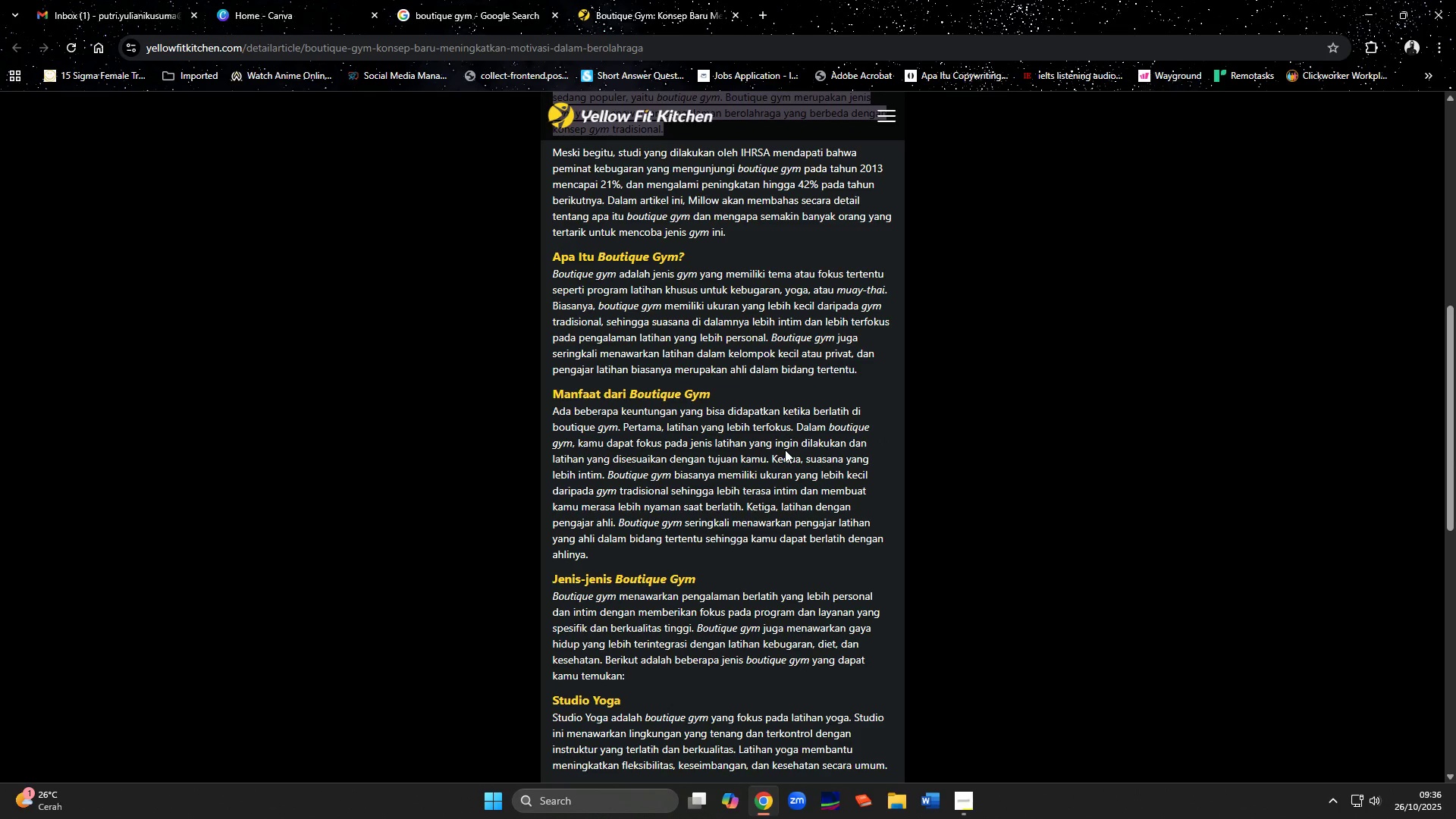 
scroll: coordinate [785, 450], scroll_direction: down, amount: 2.0
 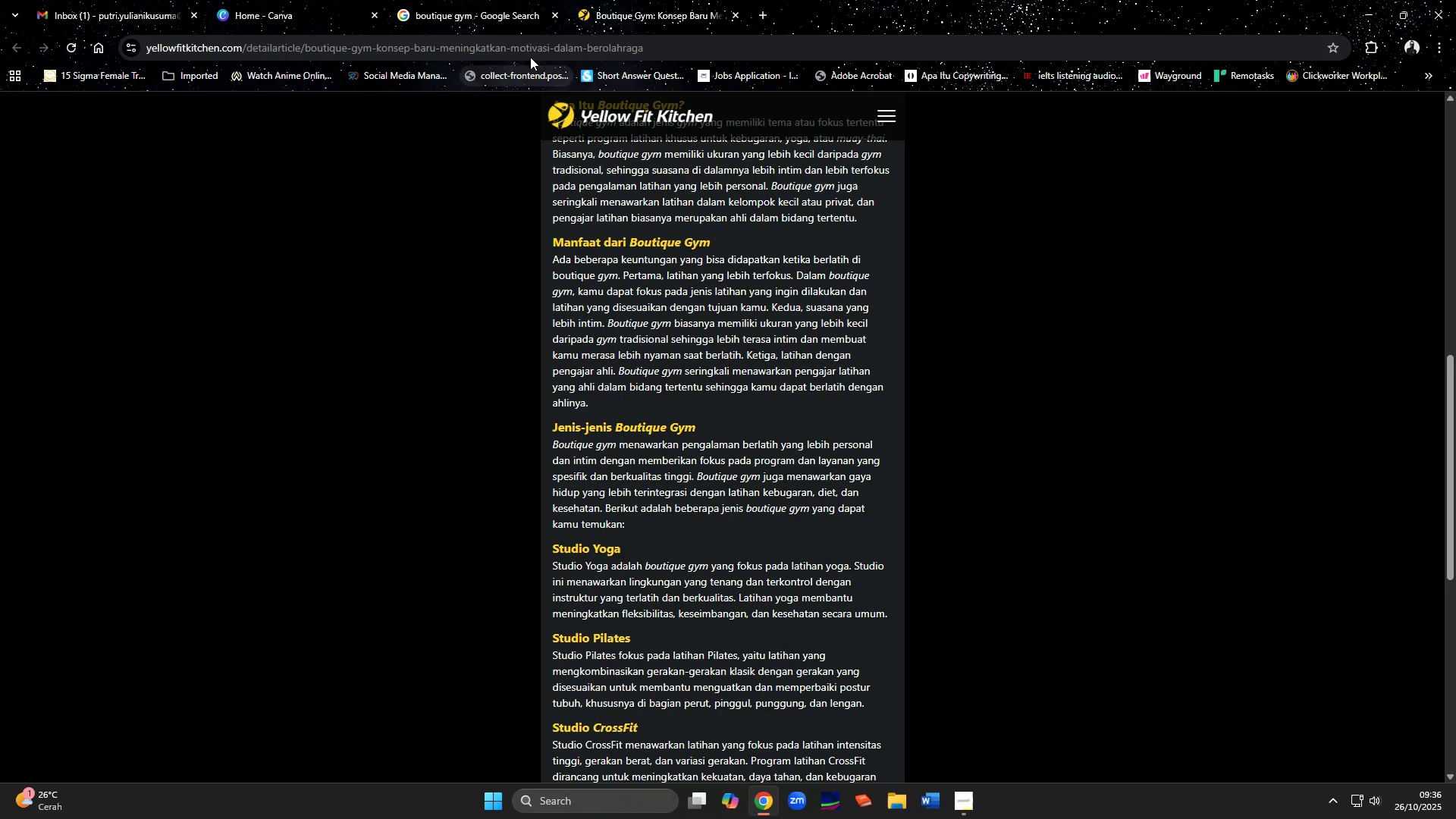 
left_click([489, 14])
 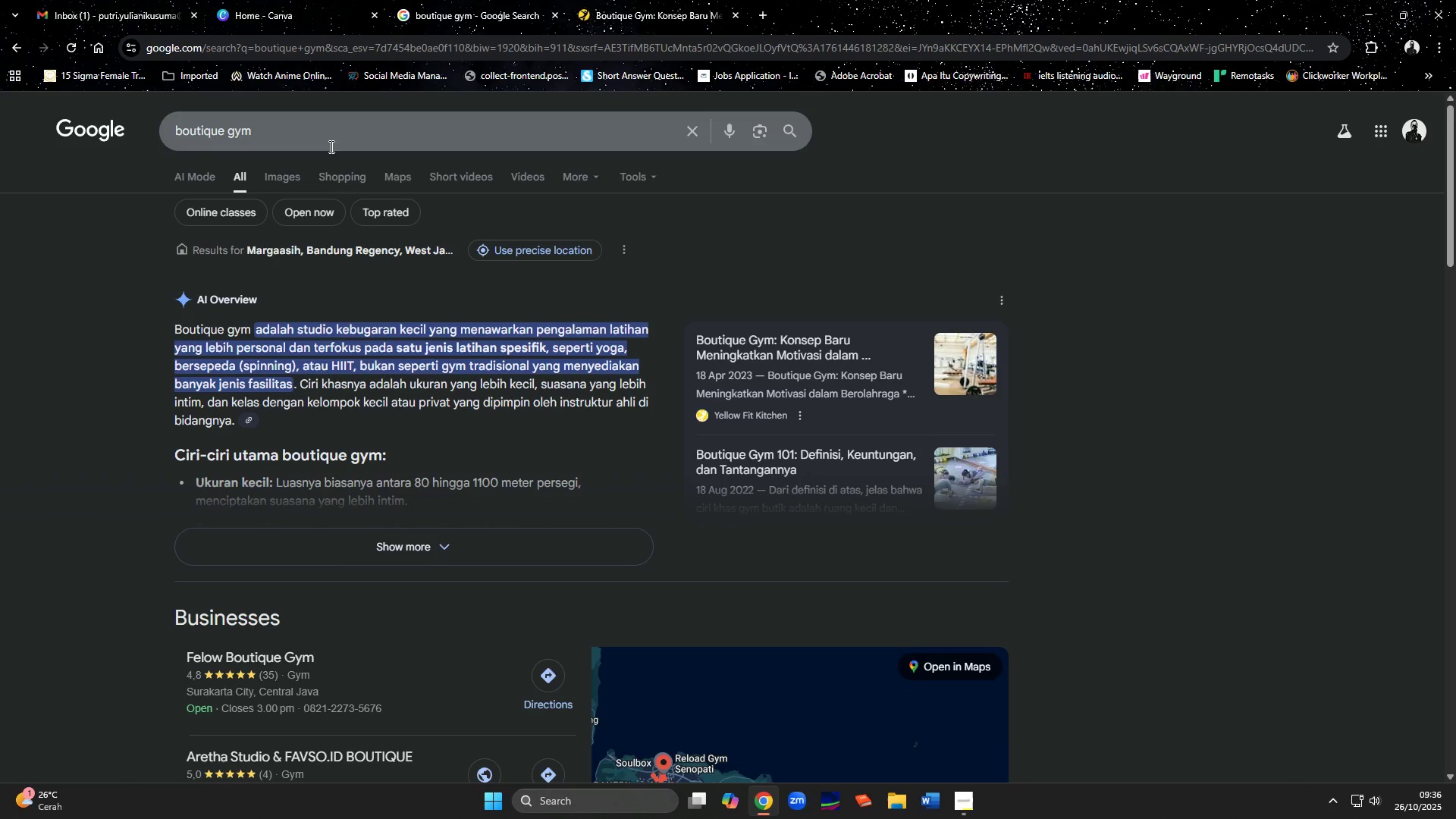 
left_click([329, 145])
 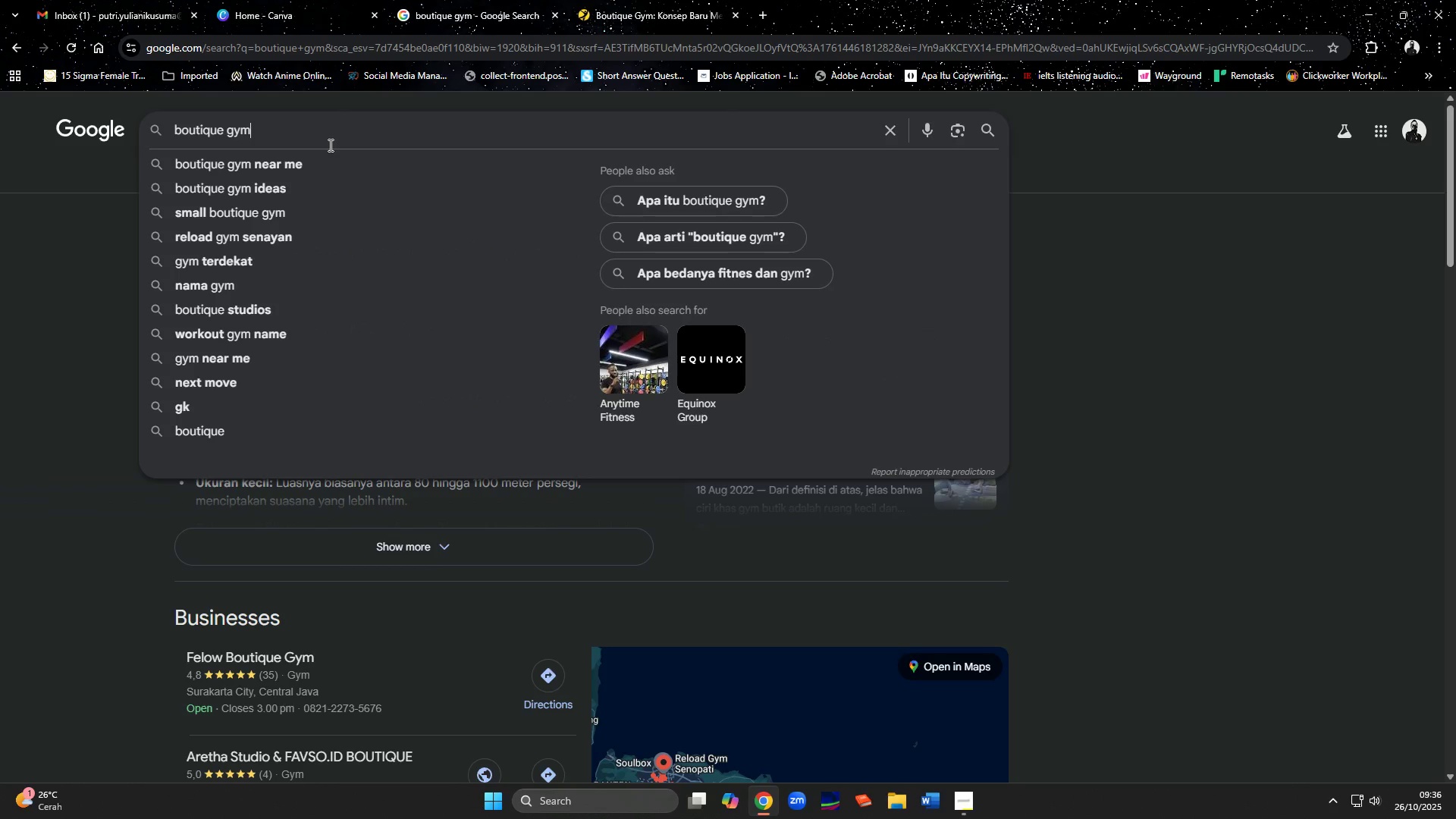 
type( di bandung)
 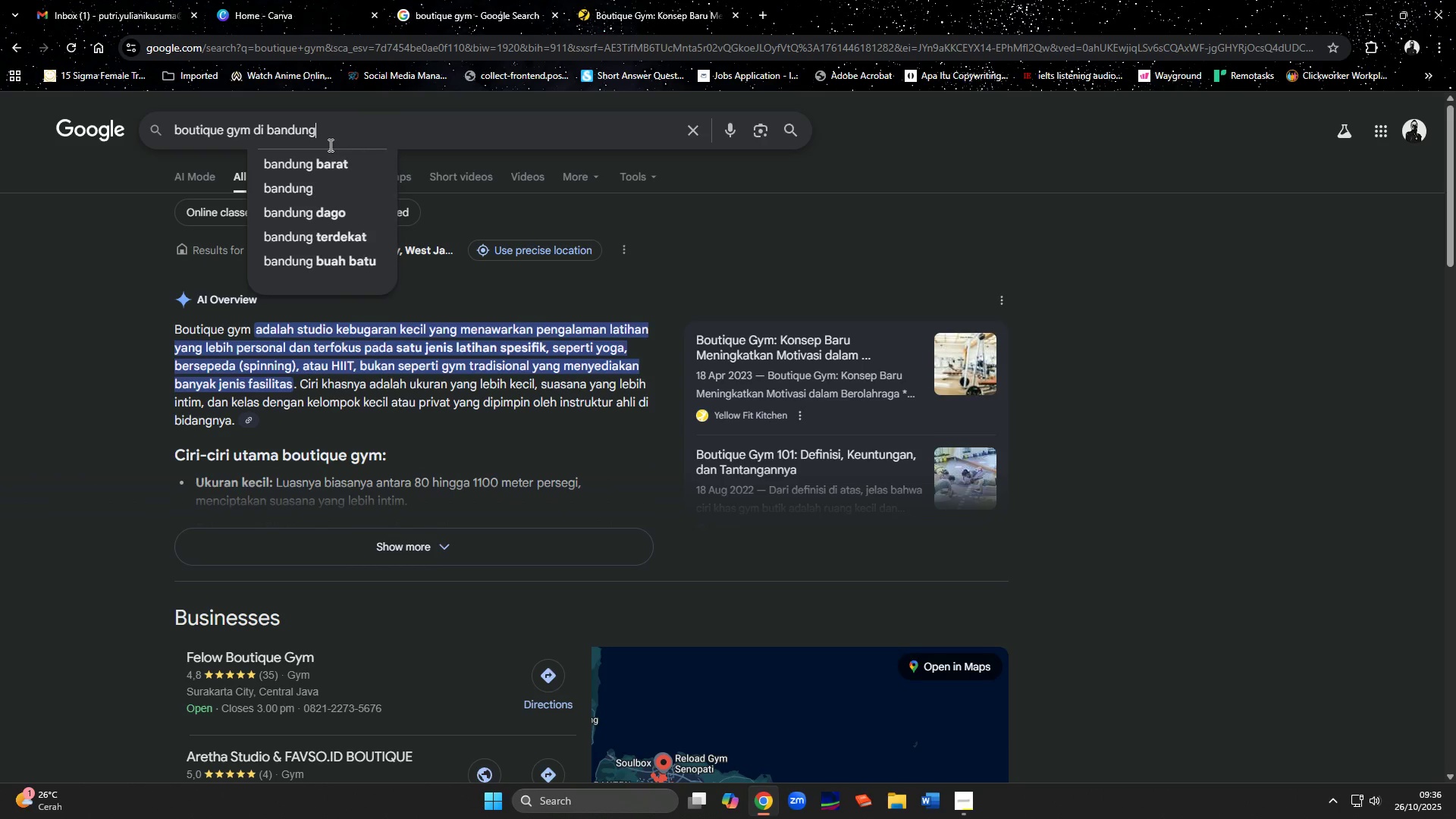 
key(Enter)
 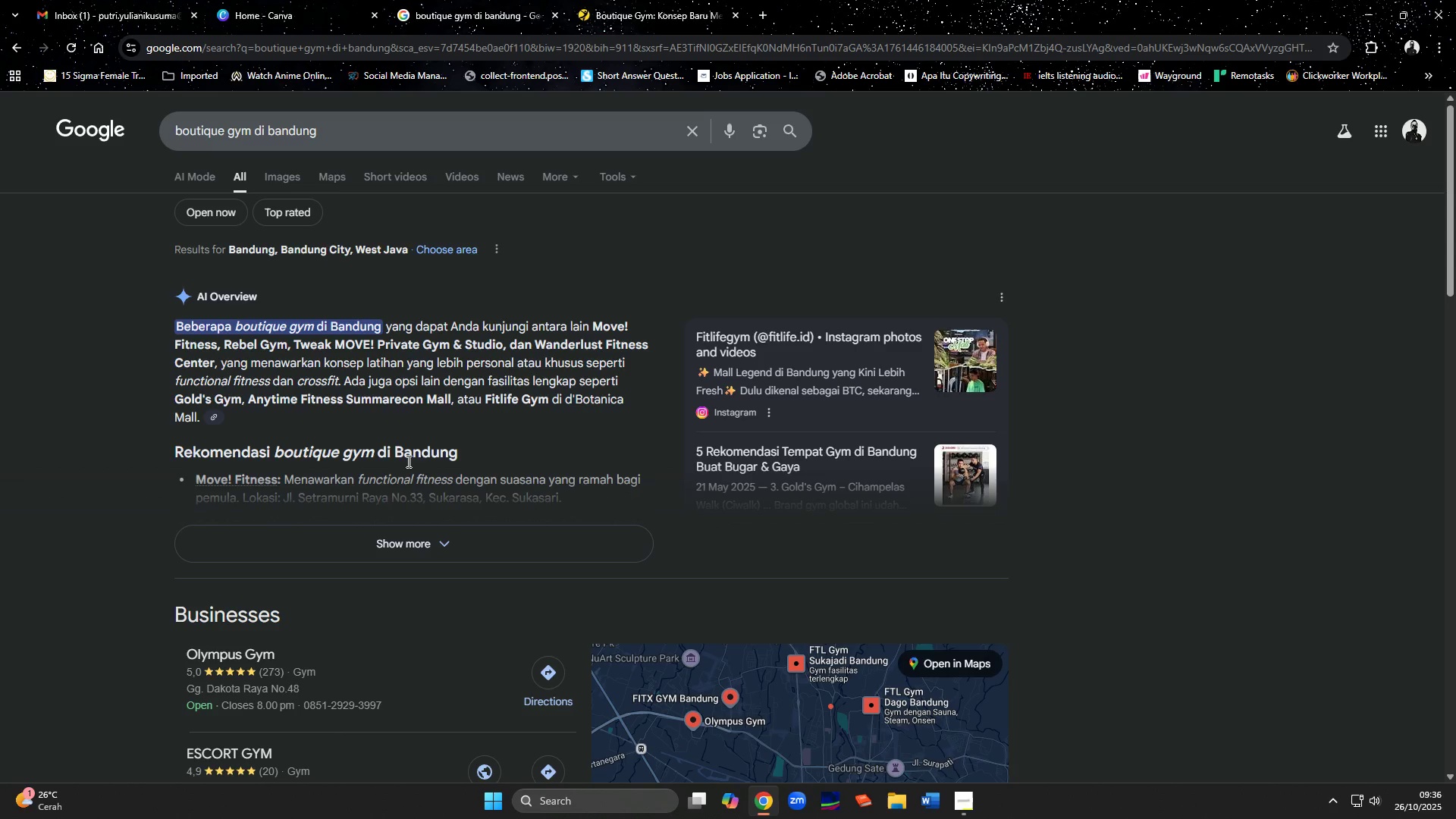 
wait(7.06)
 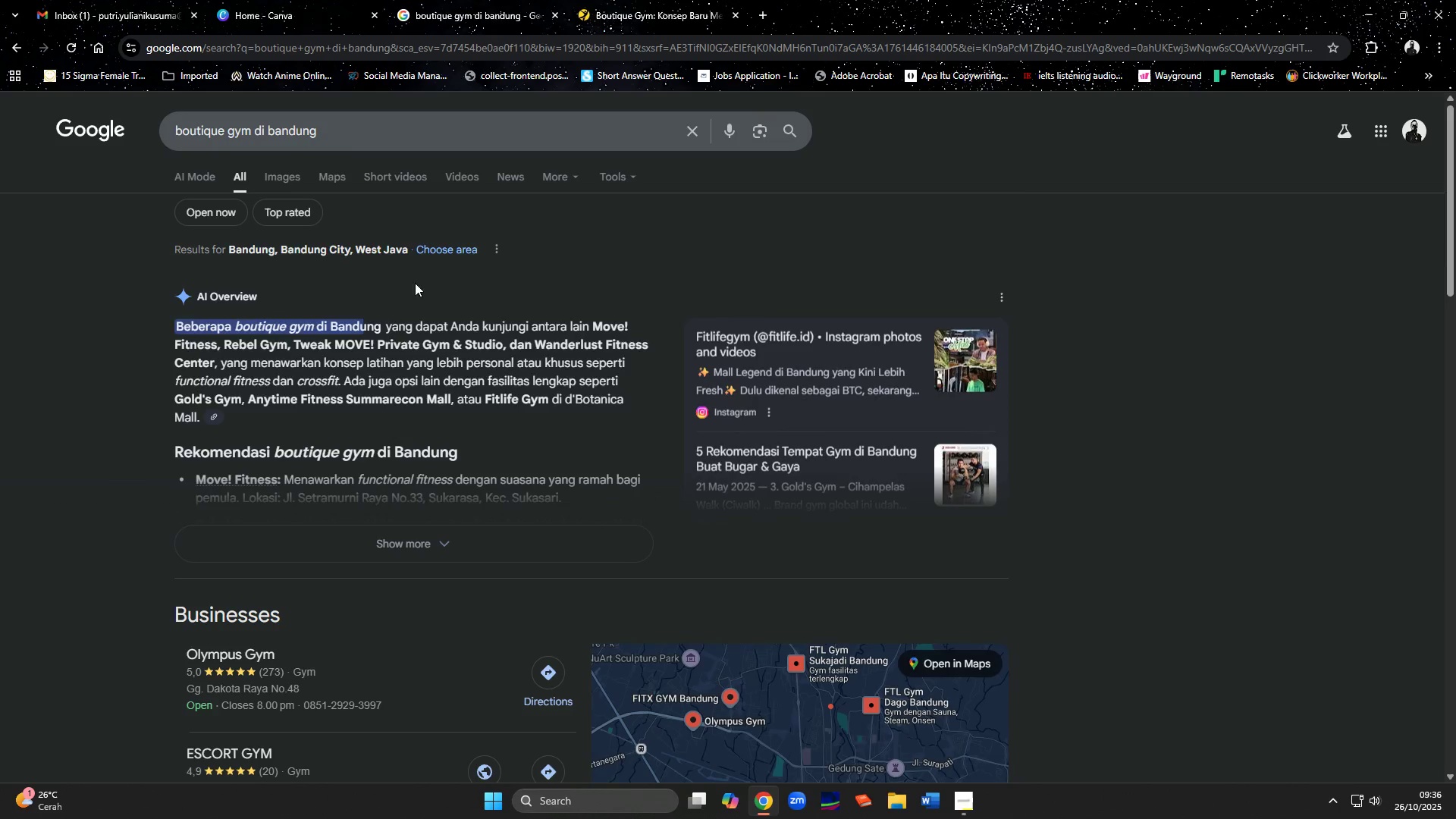 
scroll: coordinate [406, 470], scroll_direction: down, amount: 4.0
 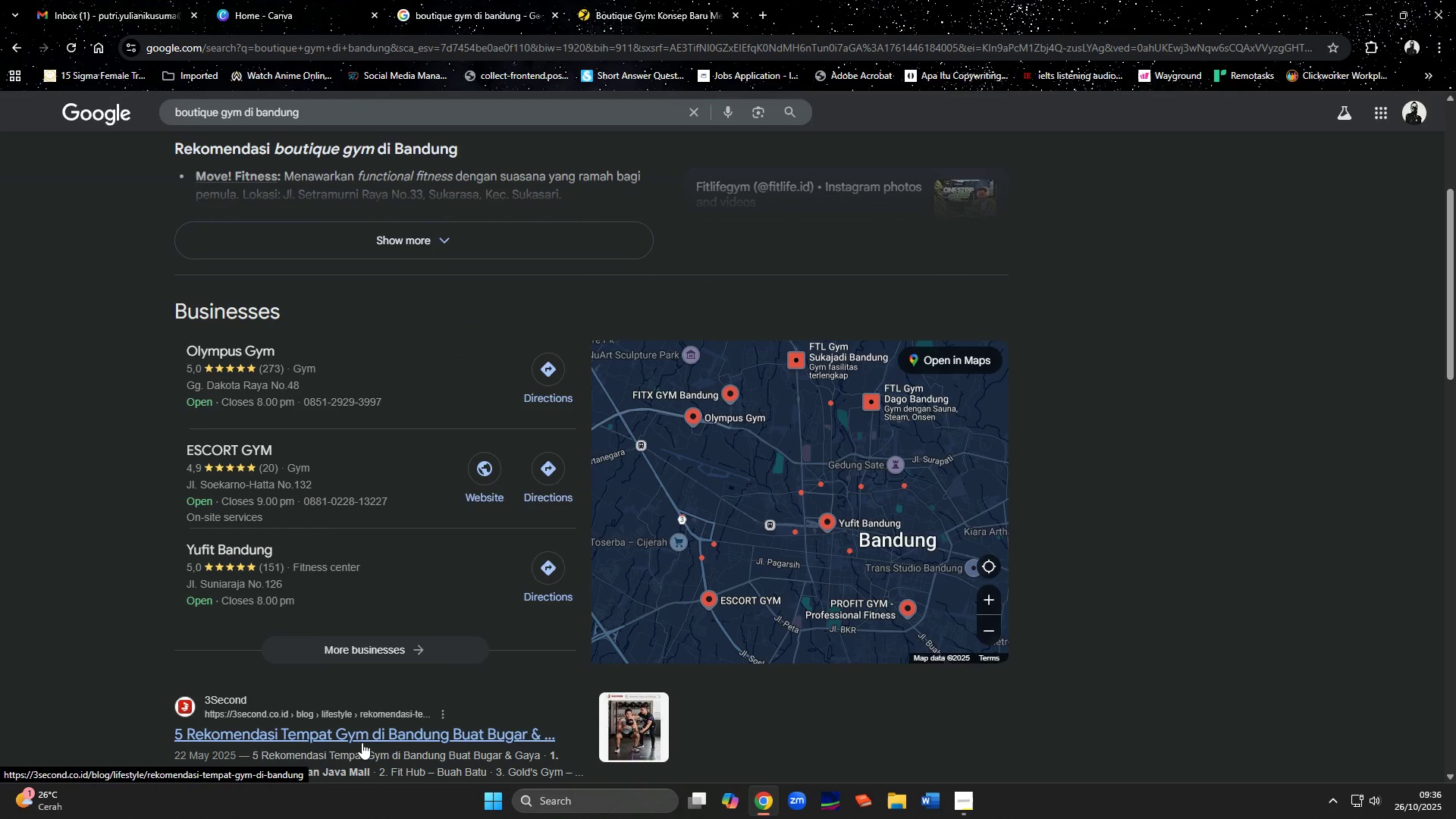 
scroll: coordinate [362, 743], scroll_direction: up, amount: 8.0
 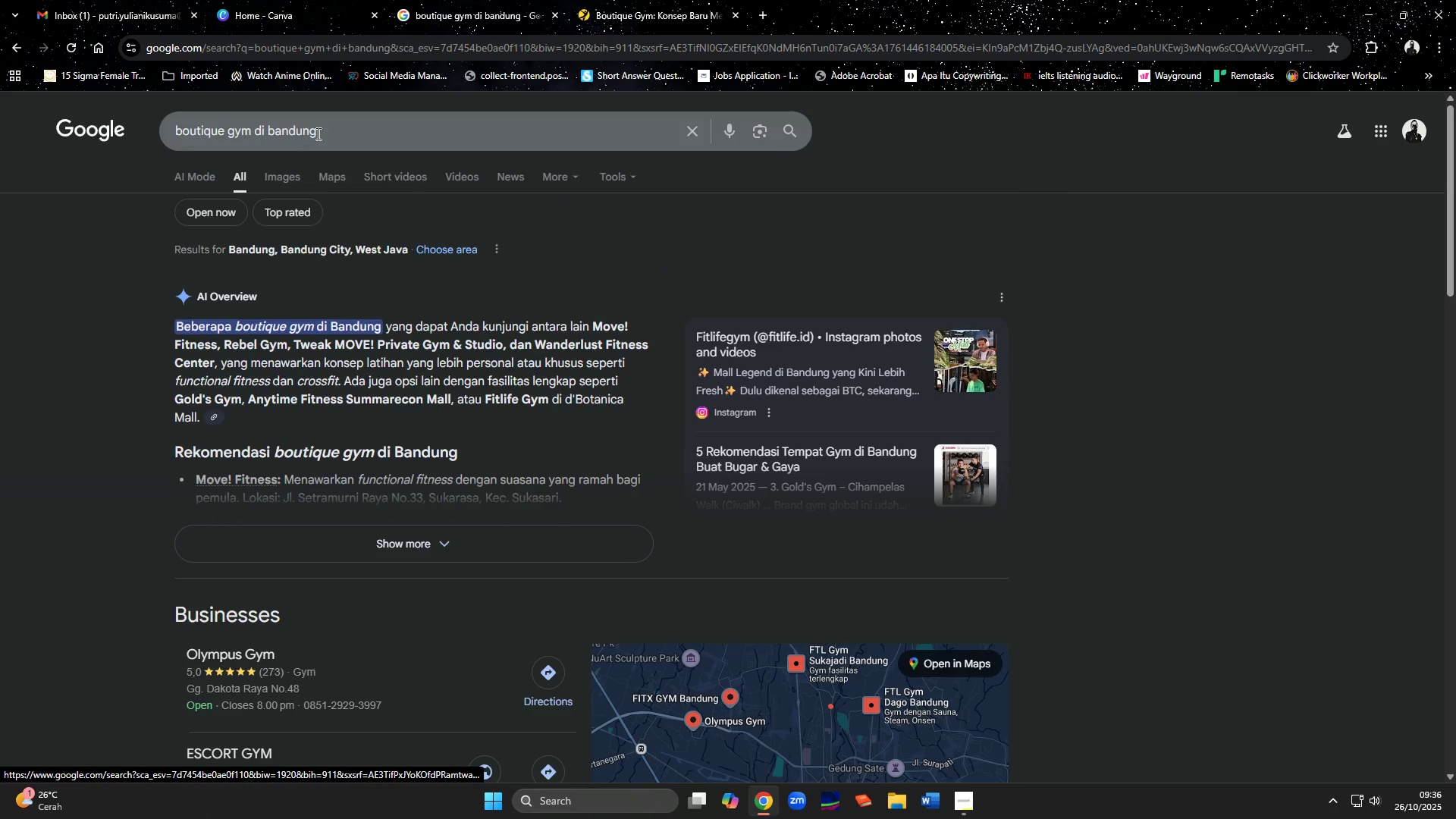 
left_click_drag(start_coordinate=[320, 133], to_coordinate=[0, 171])
 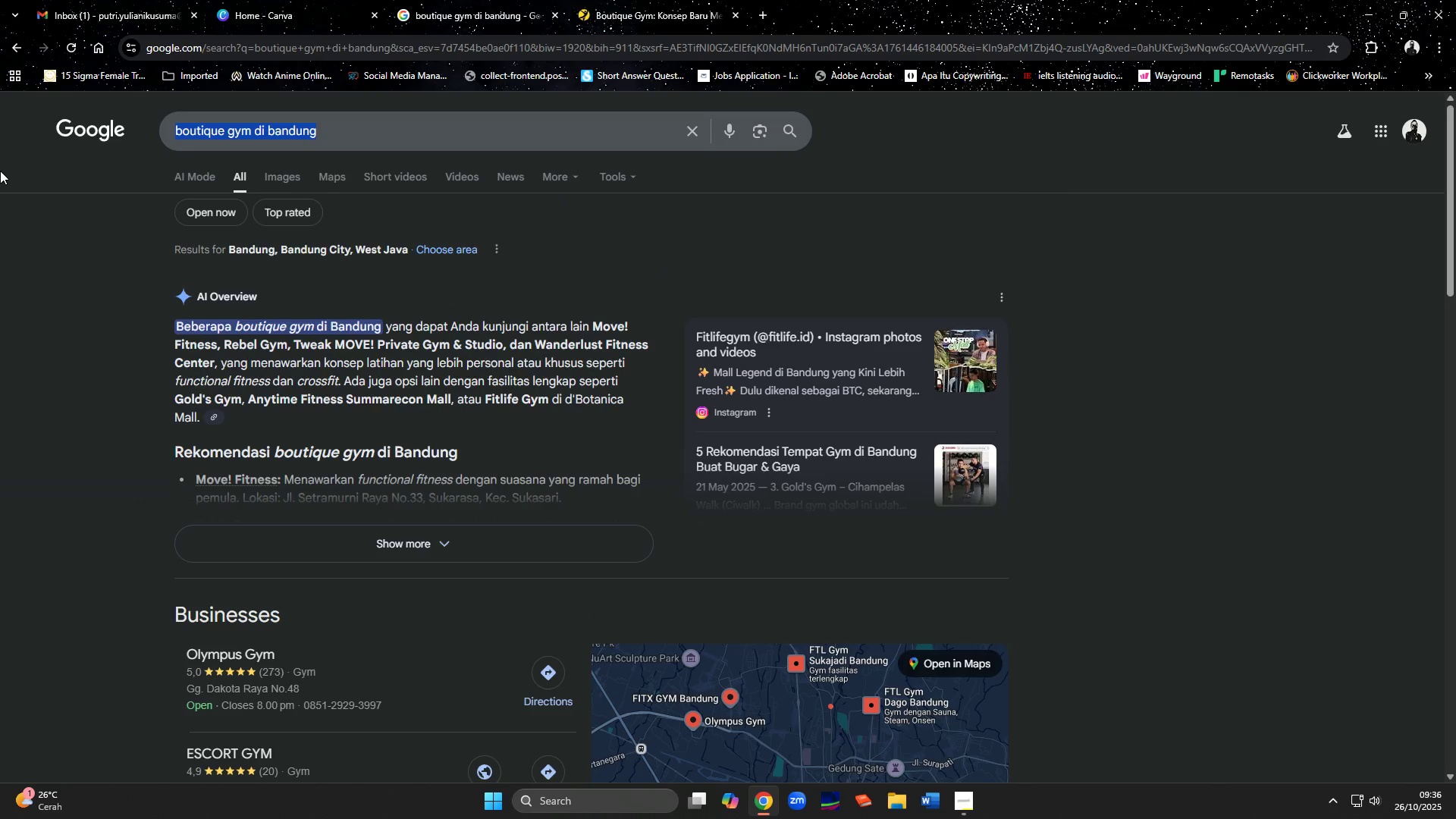 
type(move! fitness)
 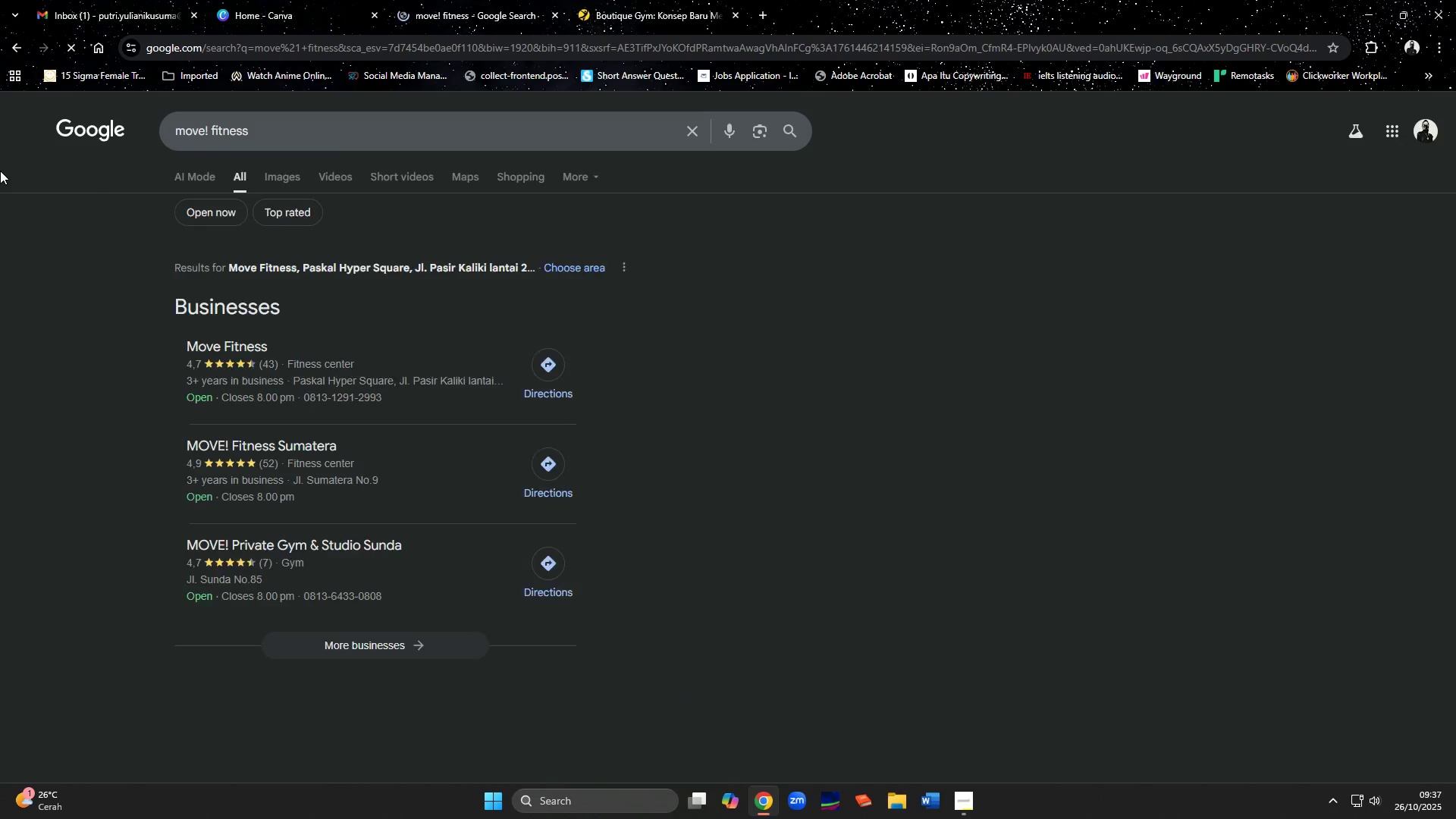 
 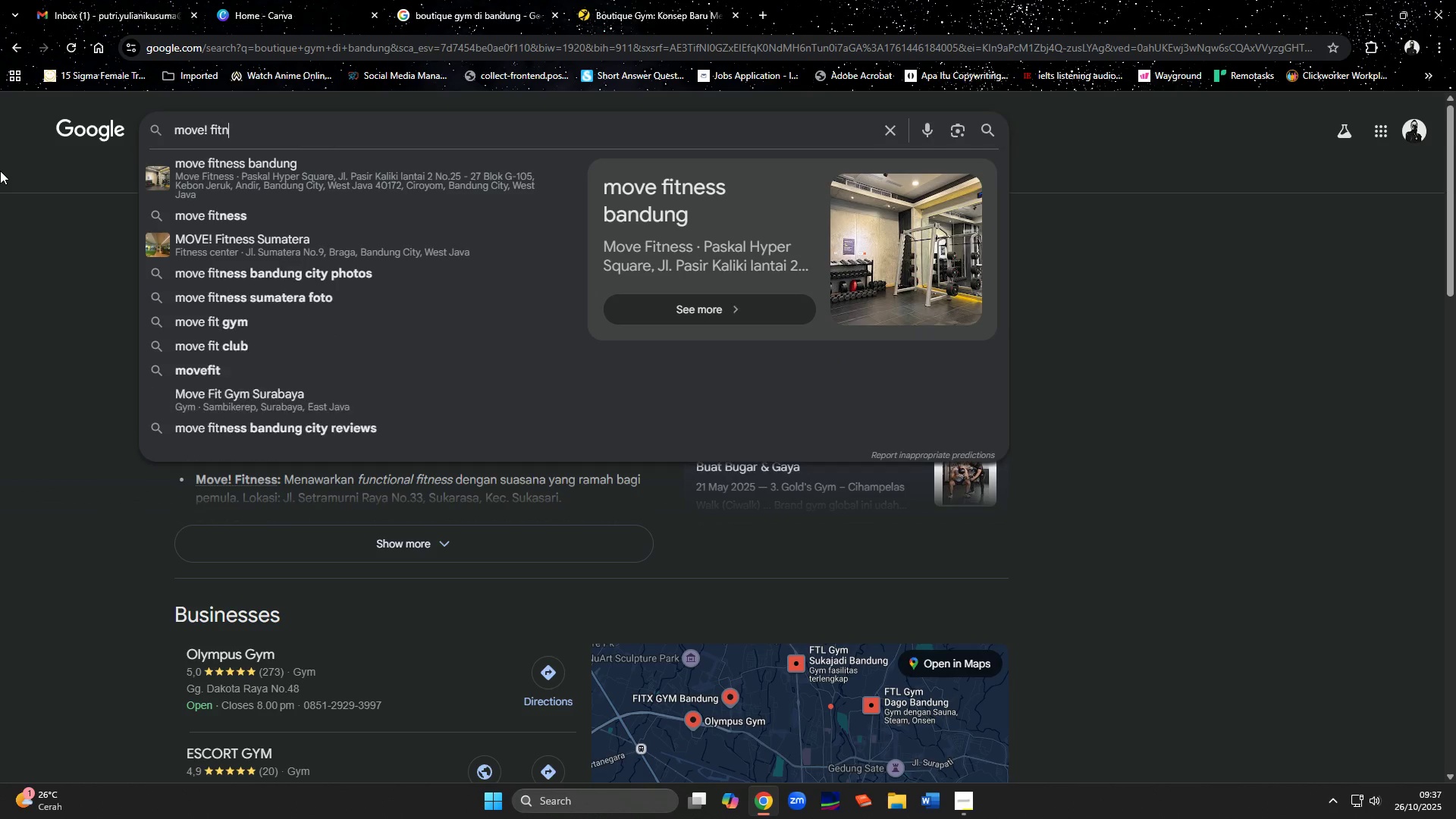 
key(Enter)
 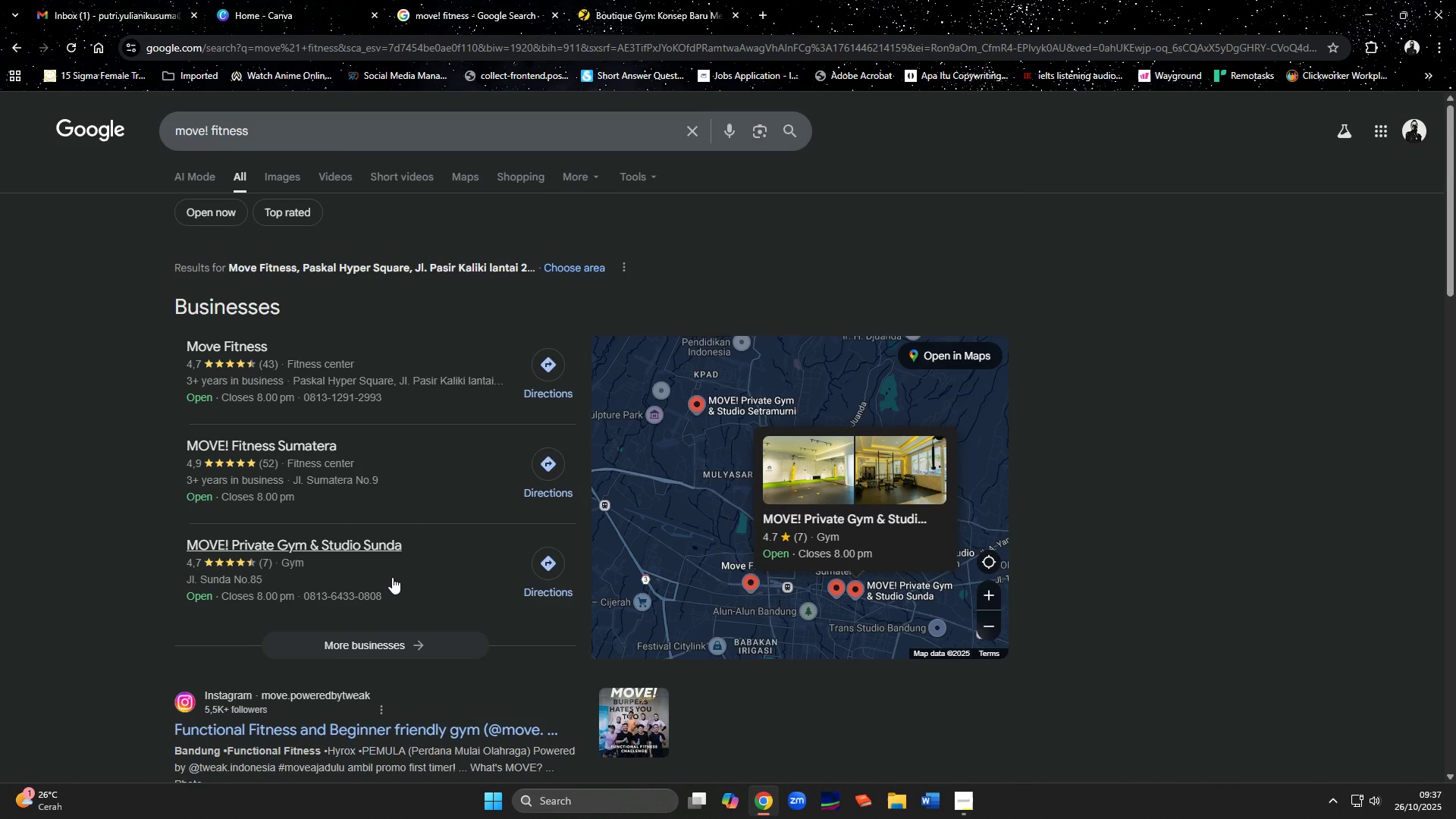 
scroll: coordinate [392, 577], scroll_direction: down, amount: 1.0
 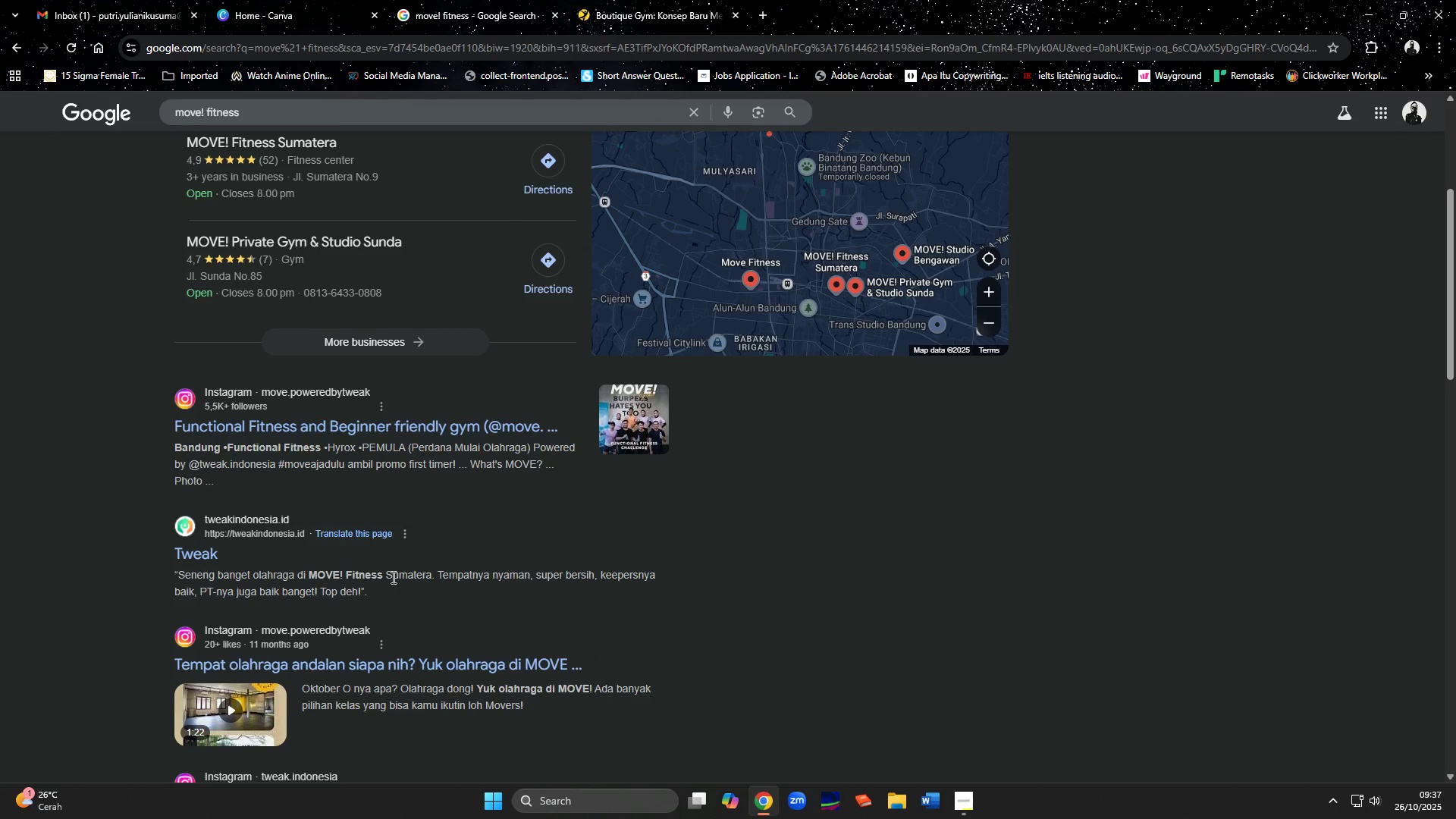 
scroll: coordinate [392, 577], scroll_direction: up, amount: 5.0
 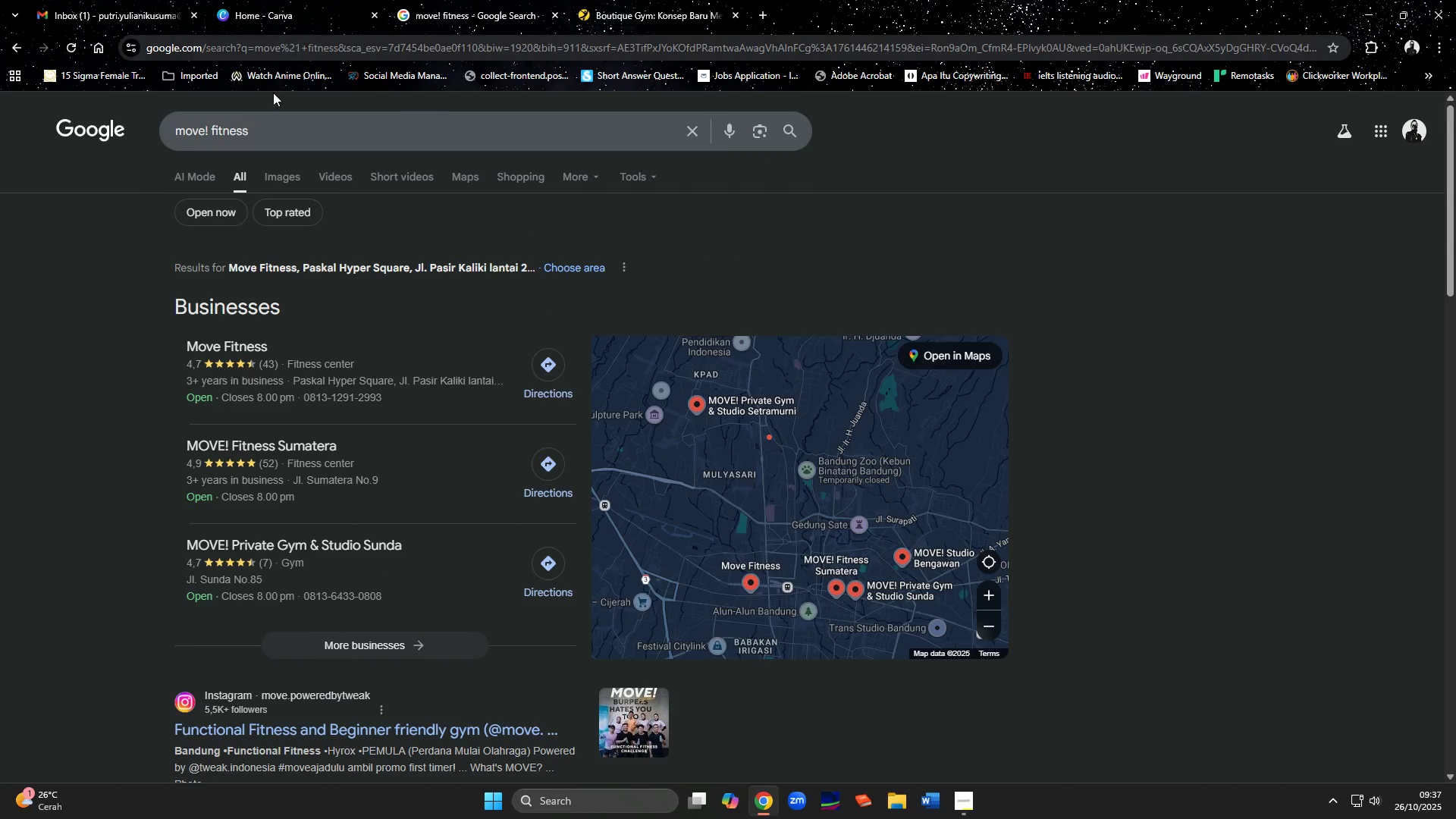 
left_click_drag(start_coordinate=[266, 136], to_coordinate=[122, 142])
 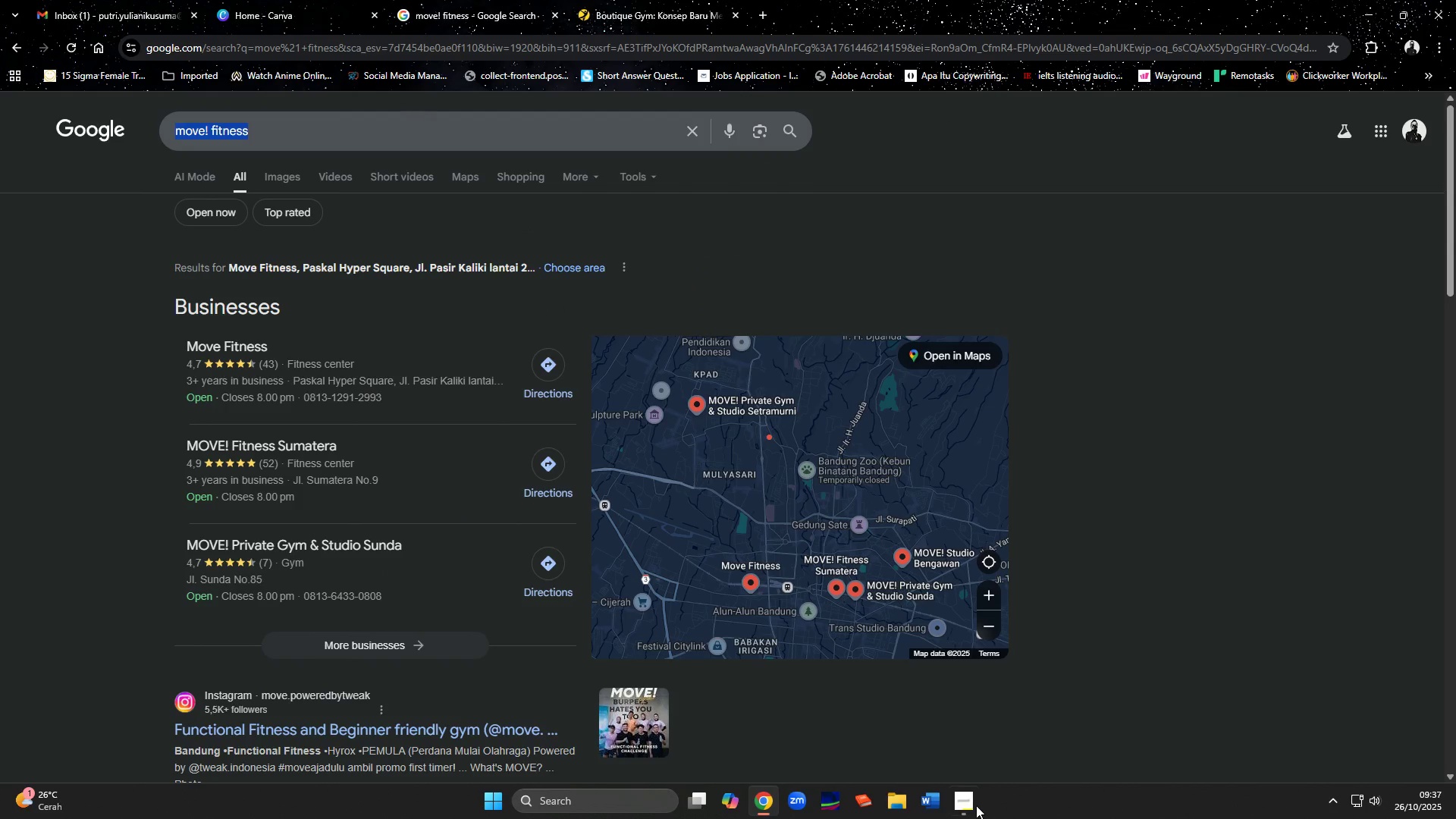 
left_click([963, 802])